 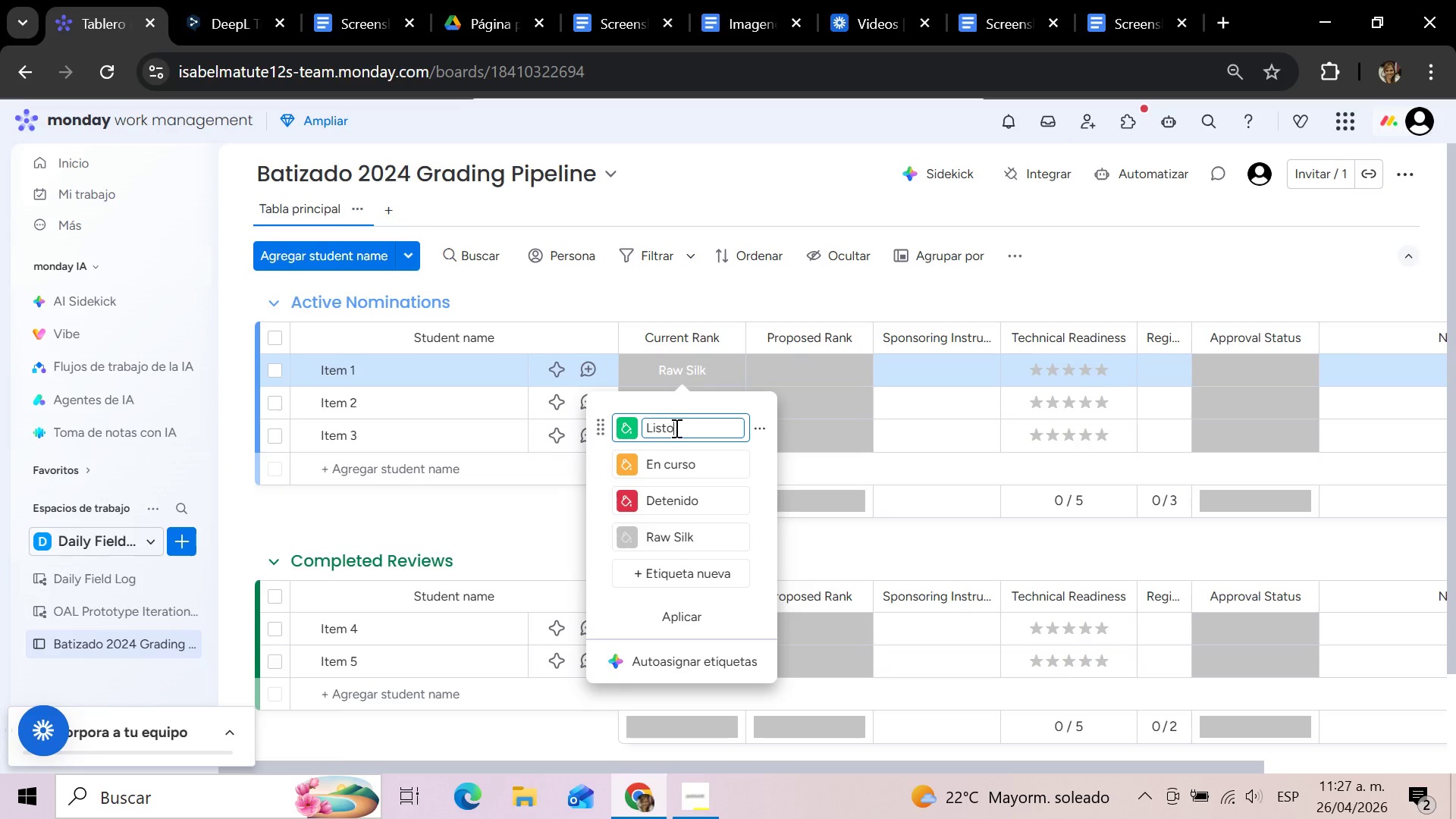 
left_click_drag(start_coordinate=[678, 427], to_coordinate=[641, 427])
 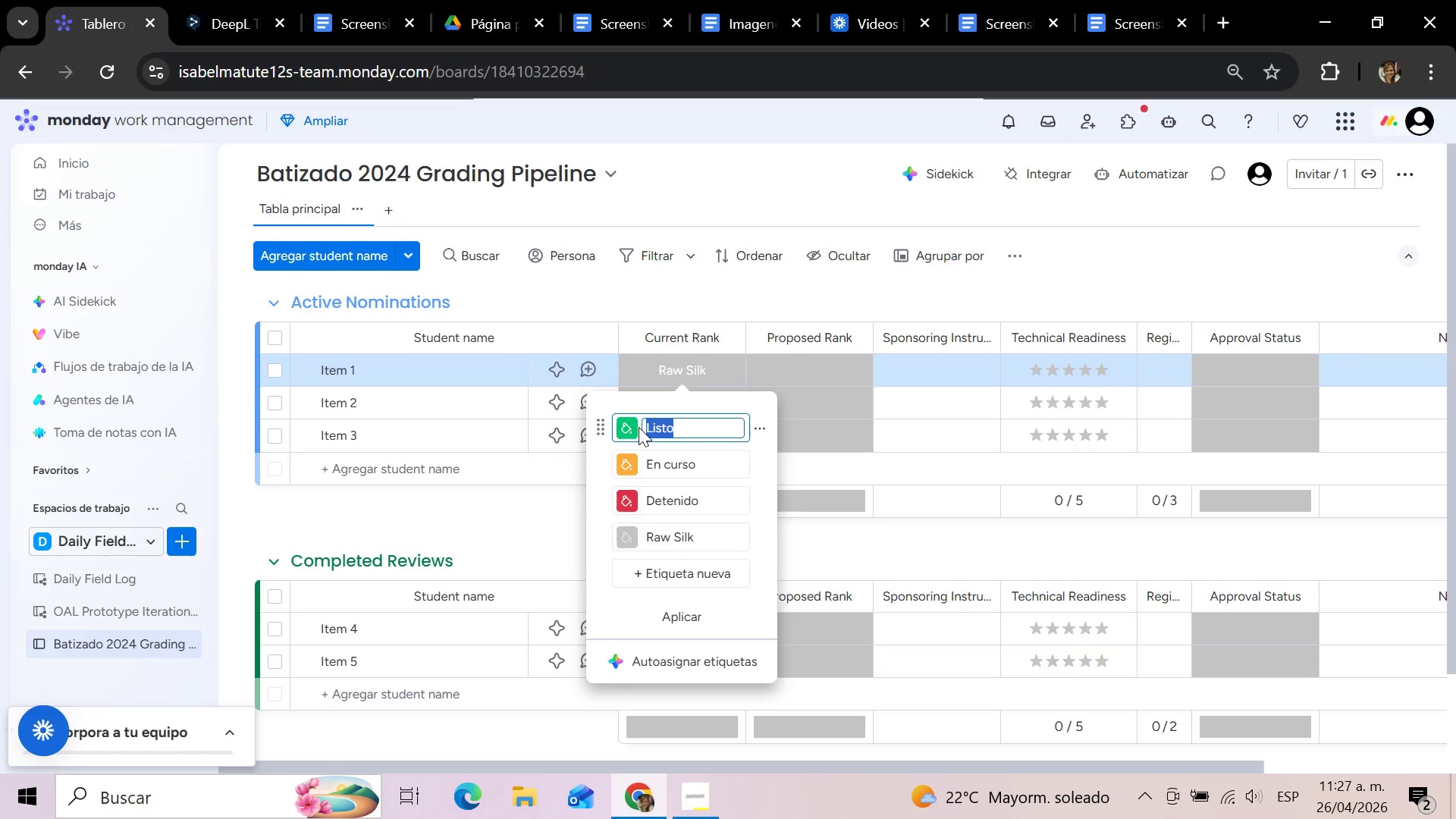 
type(Green)
 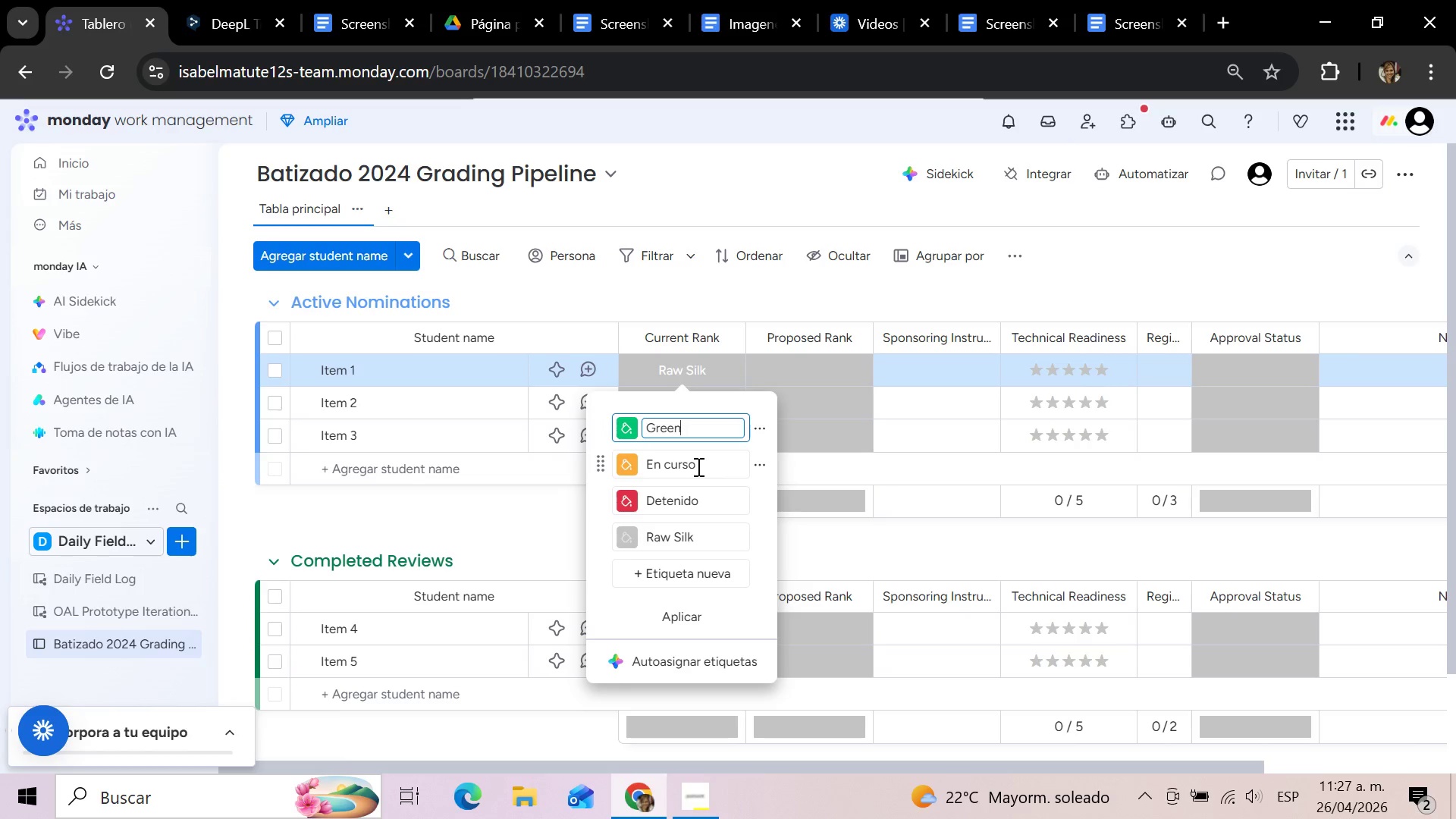 
wait(16.62)
 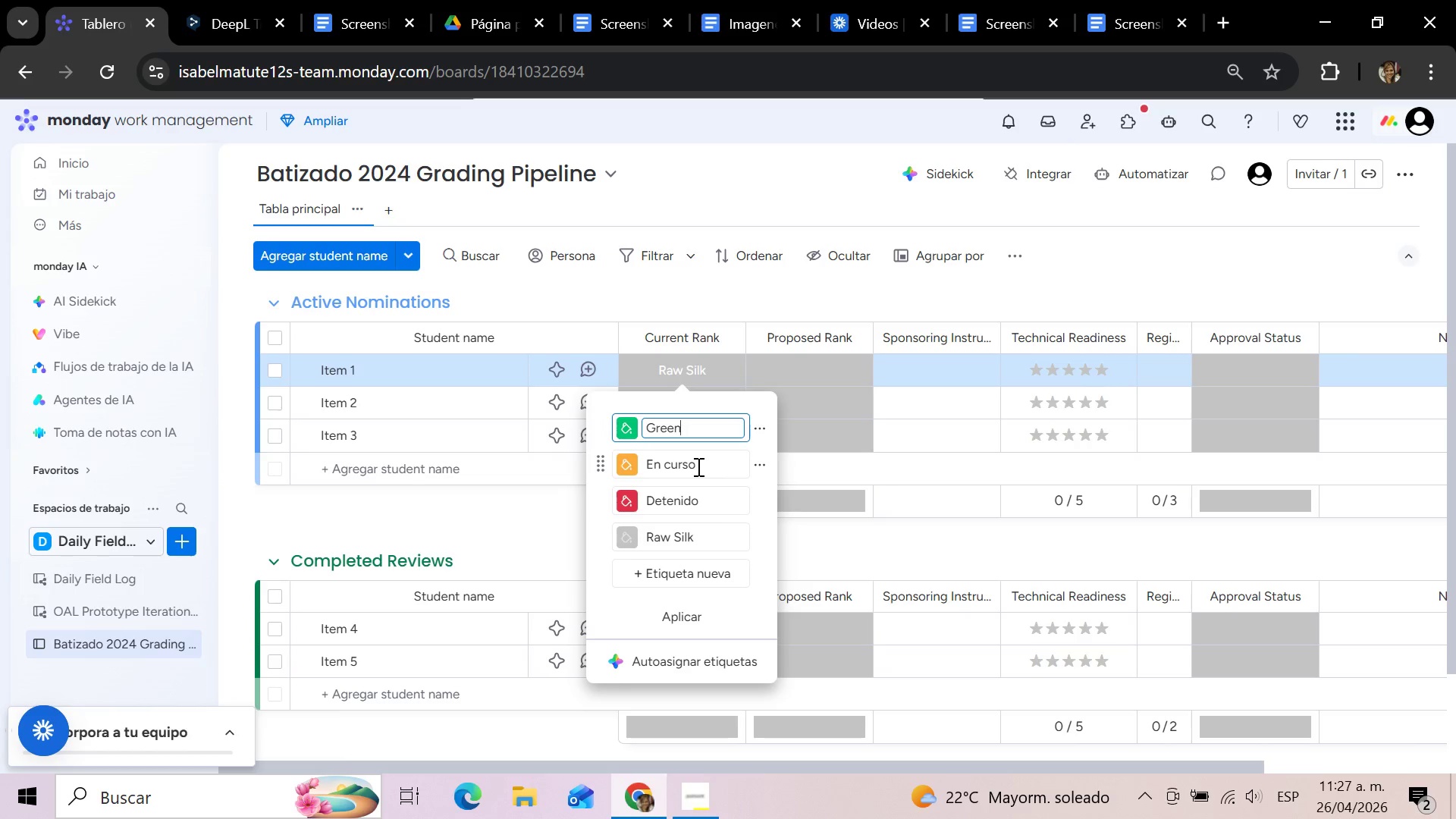 
left_click_drag(start_coordinate=[697, 466], to_coordinate=[667, 466])
 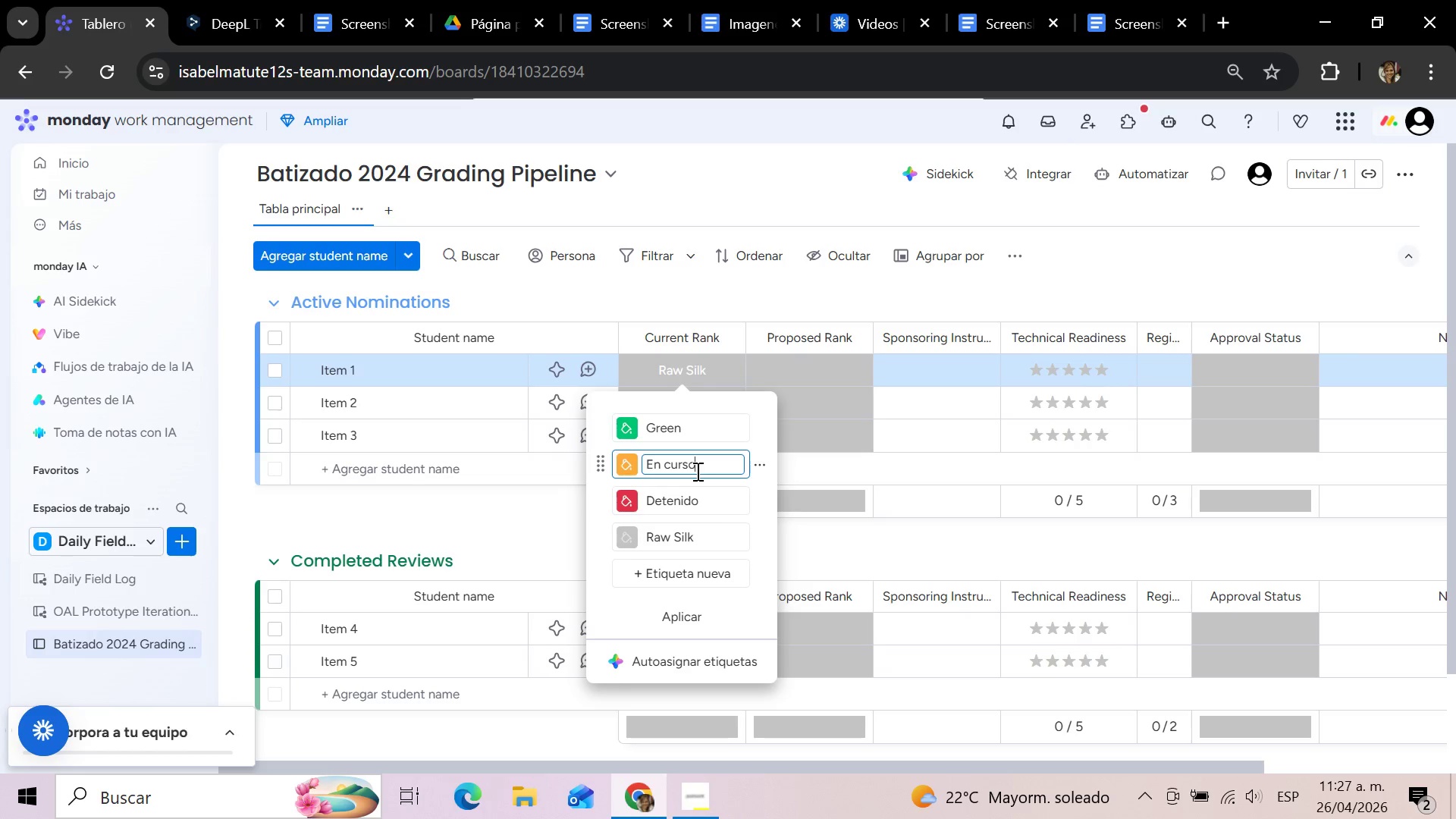 
left_click([696, 471])
 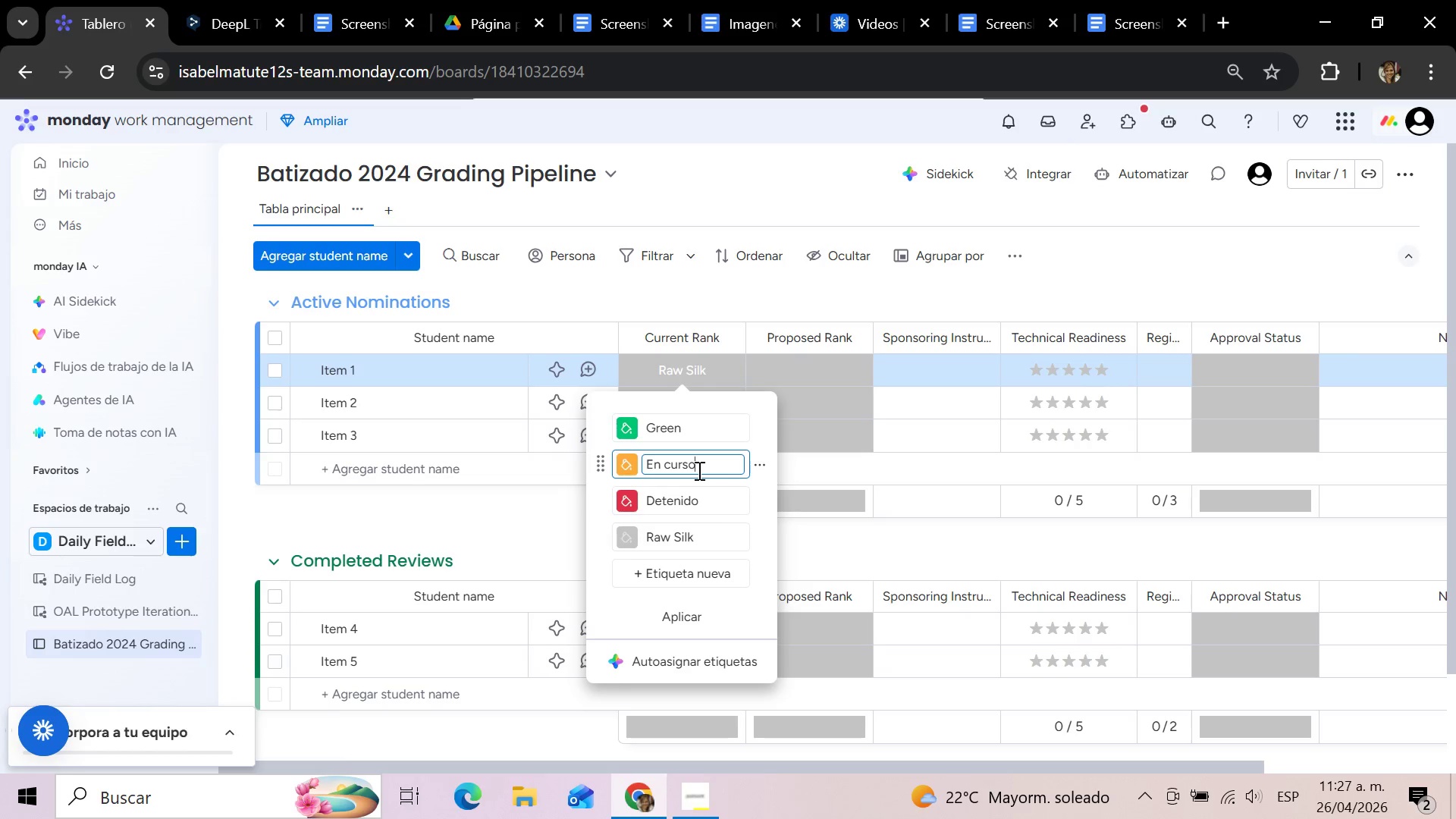 
hold_key(key=Backspace, duration=1.05)
 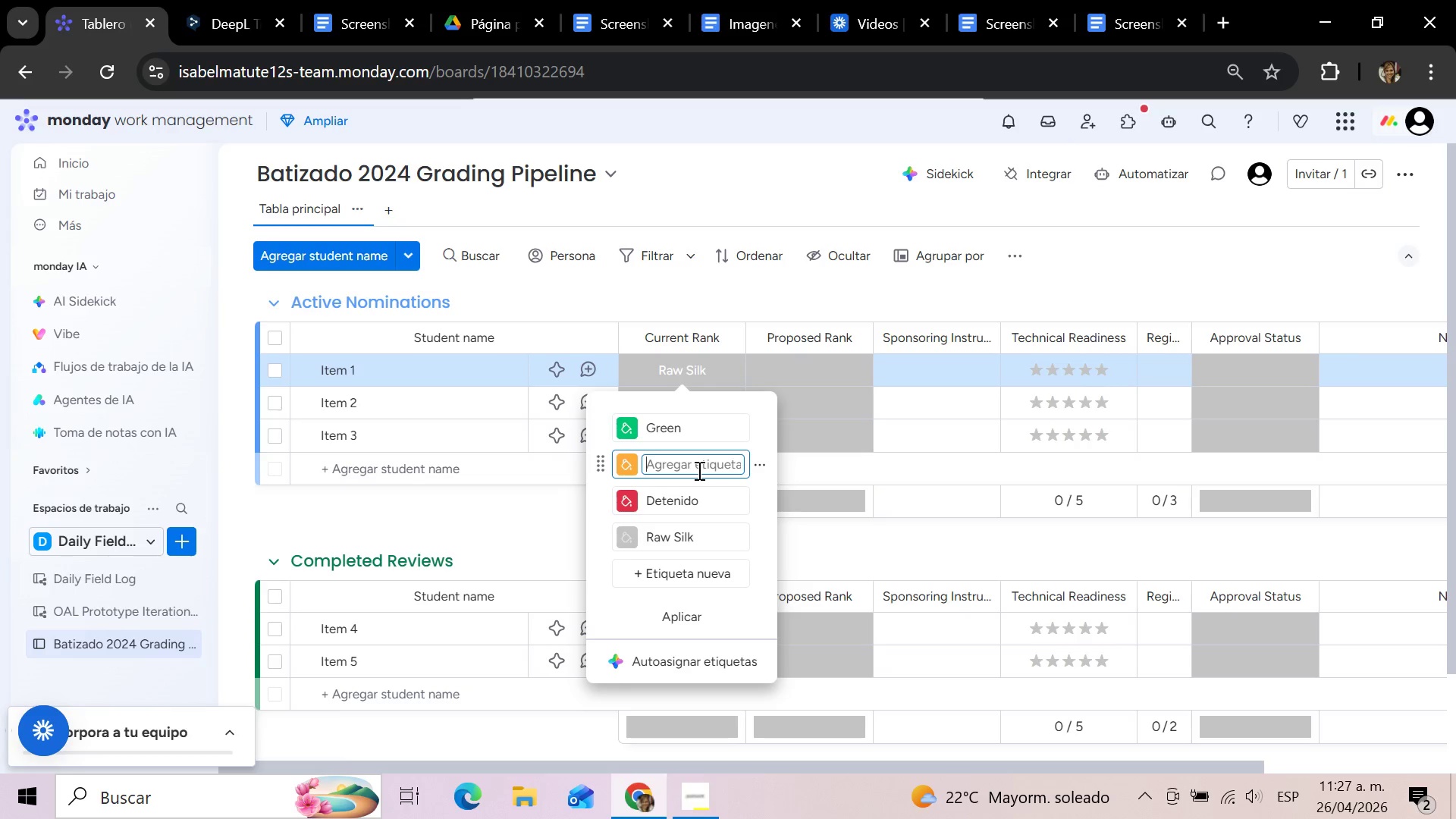 
type(Yellow&Green)
 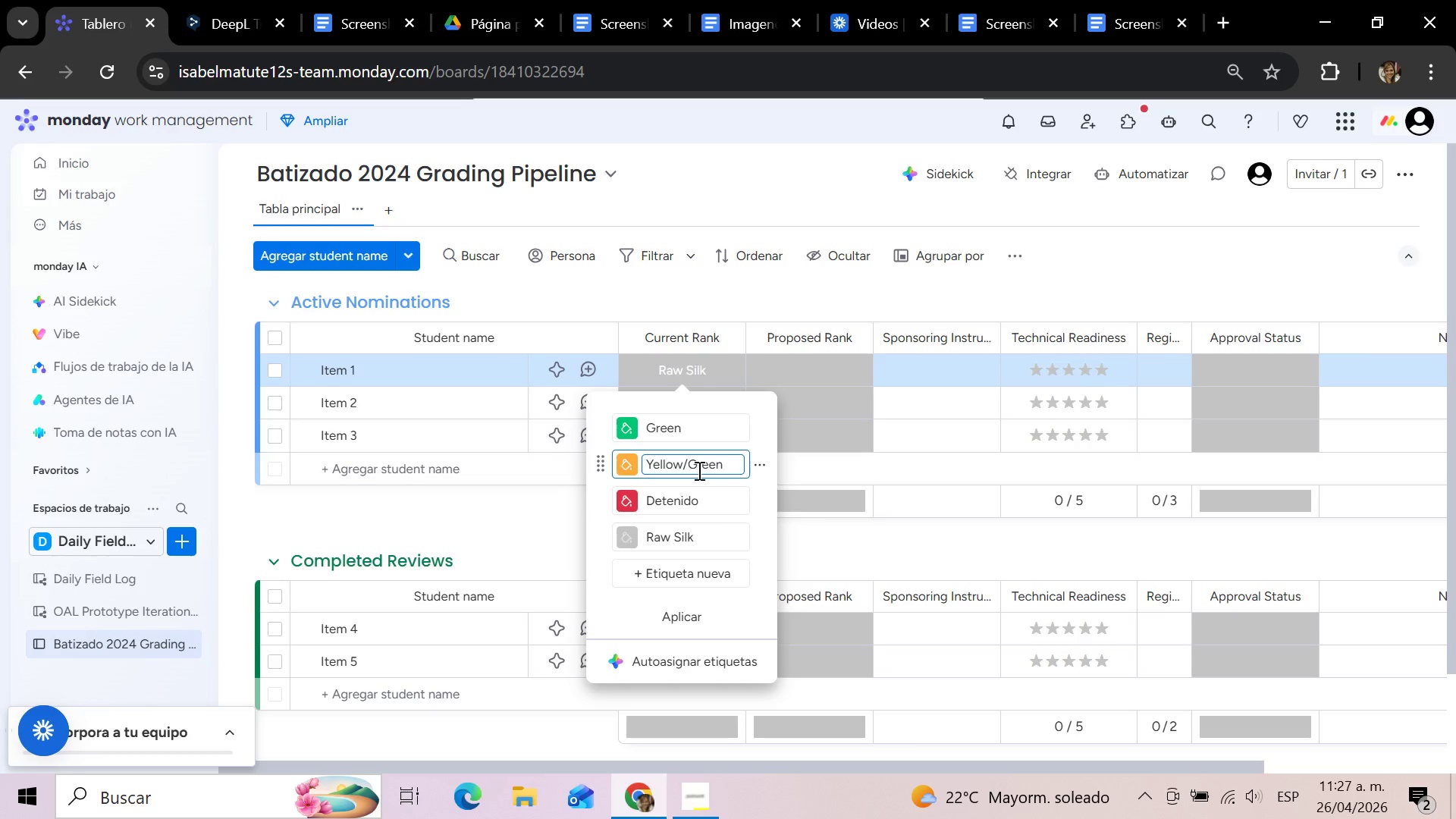 
wait(7.33)
 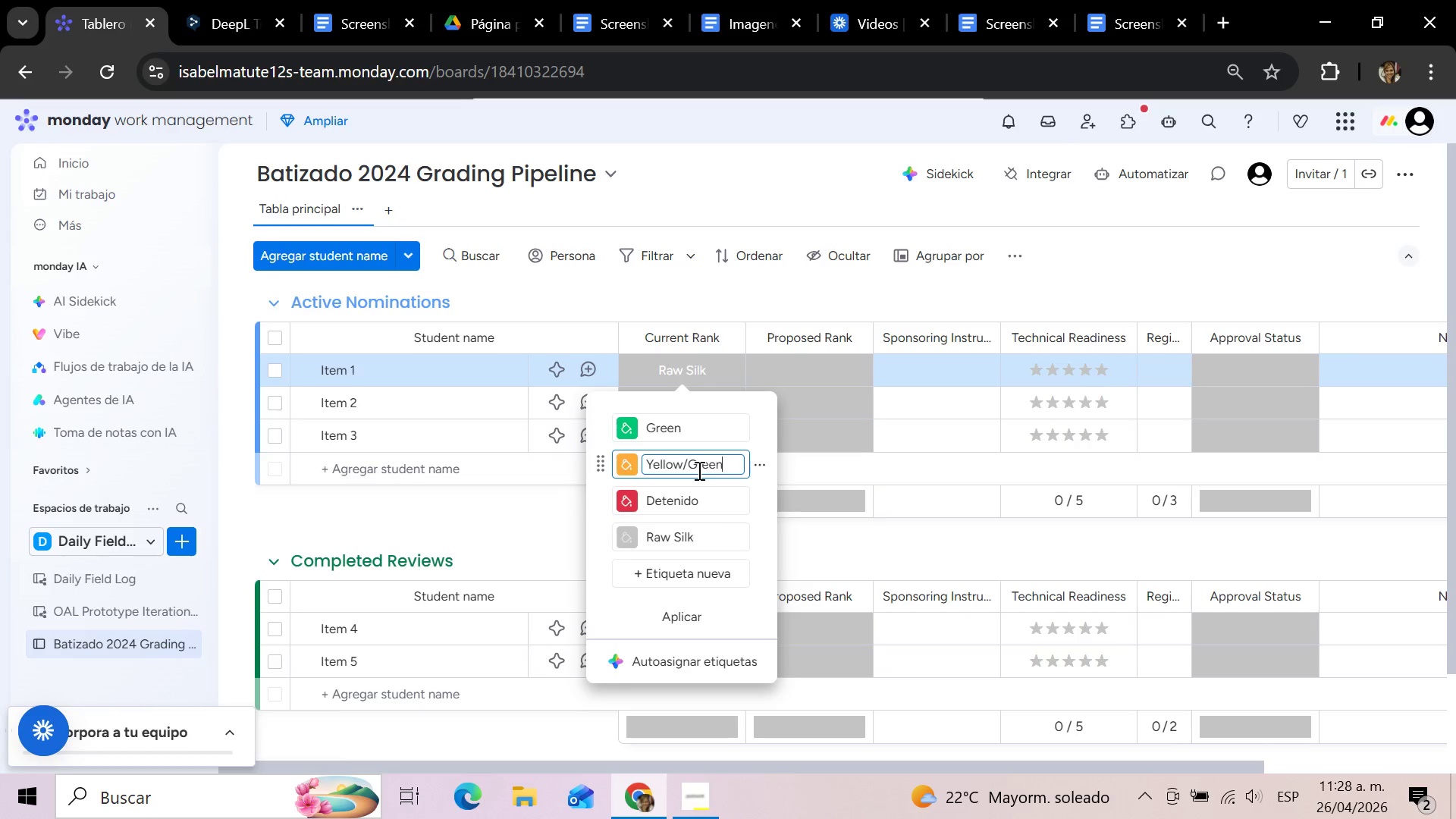 
left_click([760, 500])
 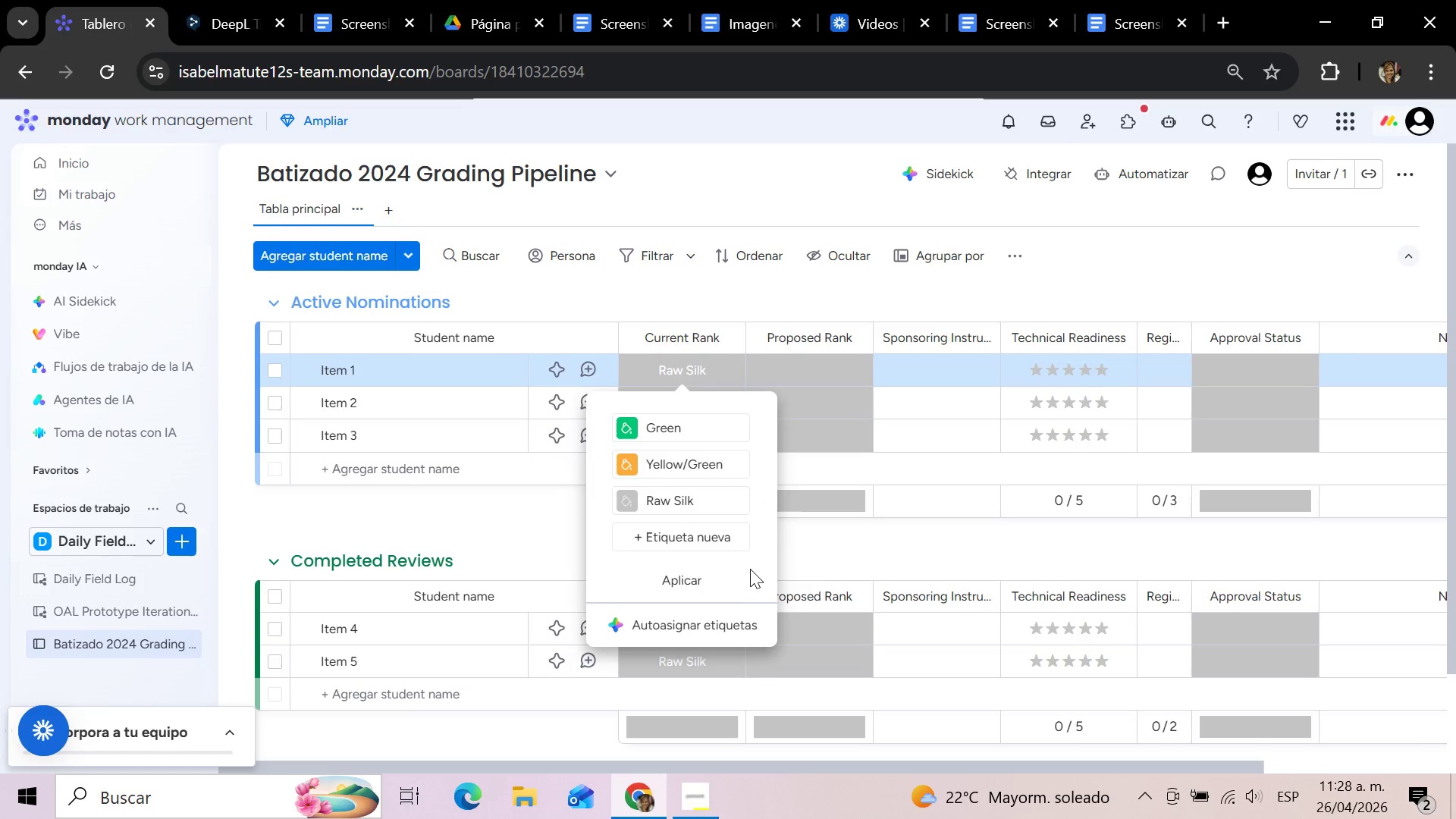 
left_click([718, 538])
 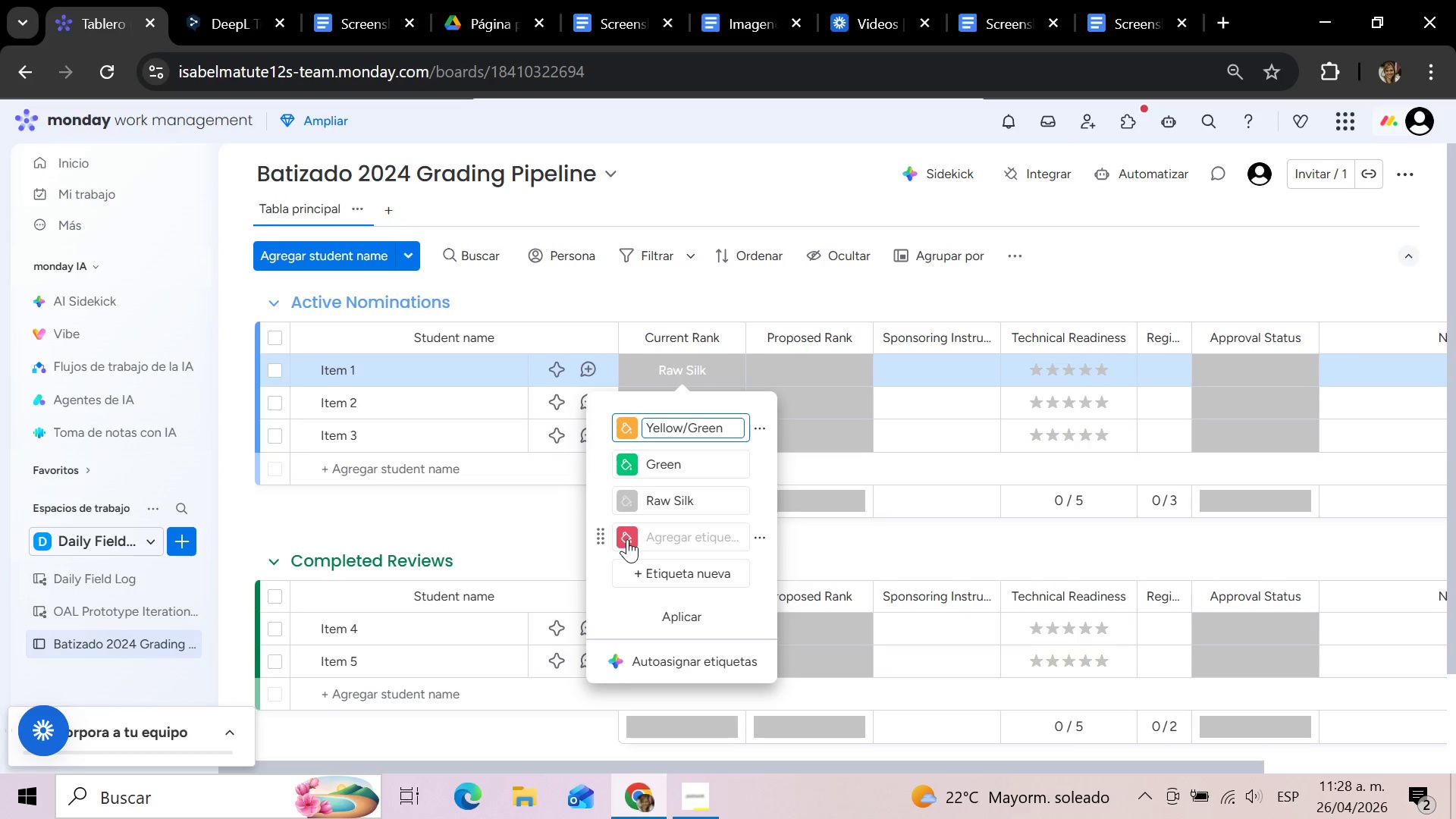 
wait(5.86)
 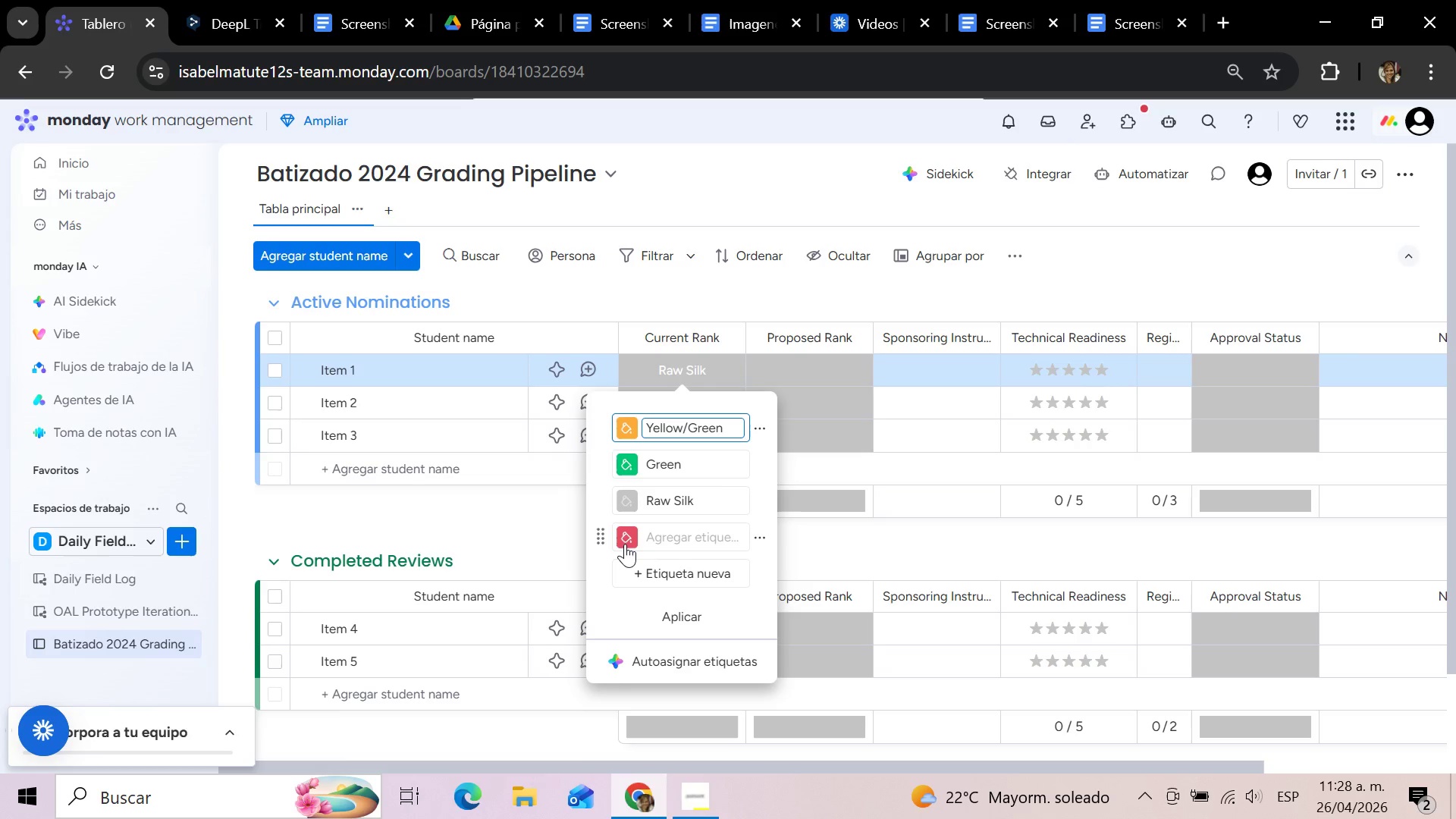 
left_click([759, 543])
 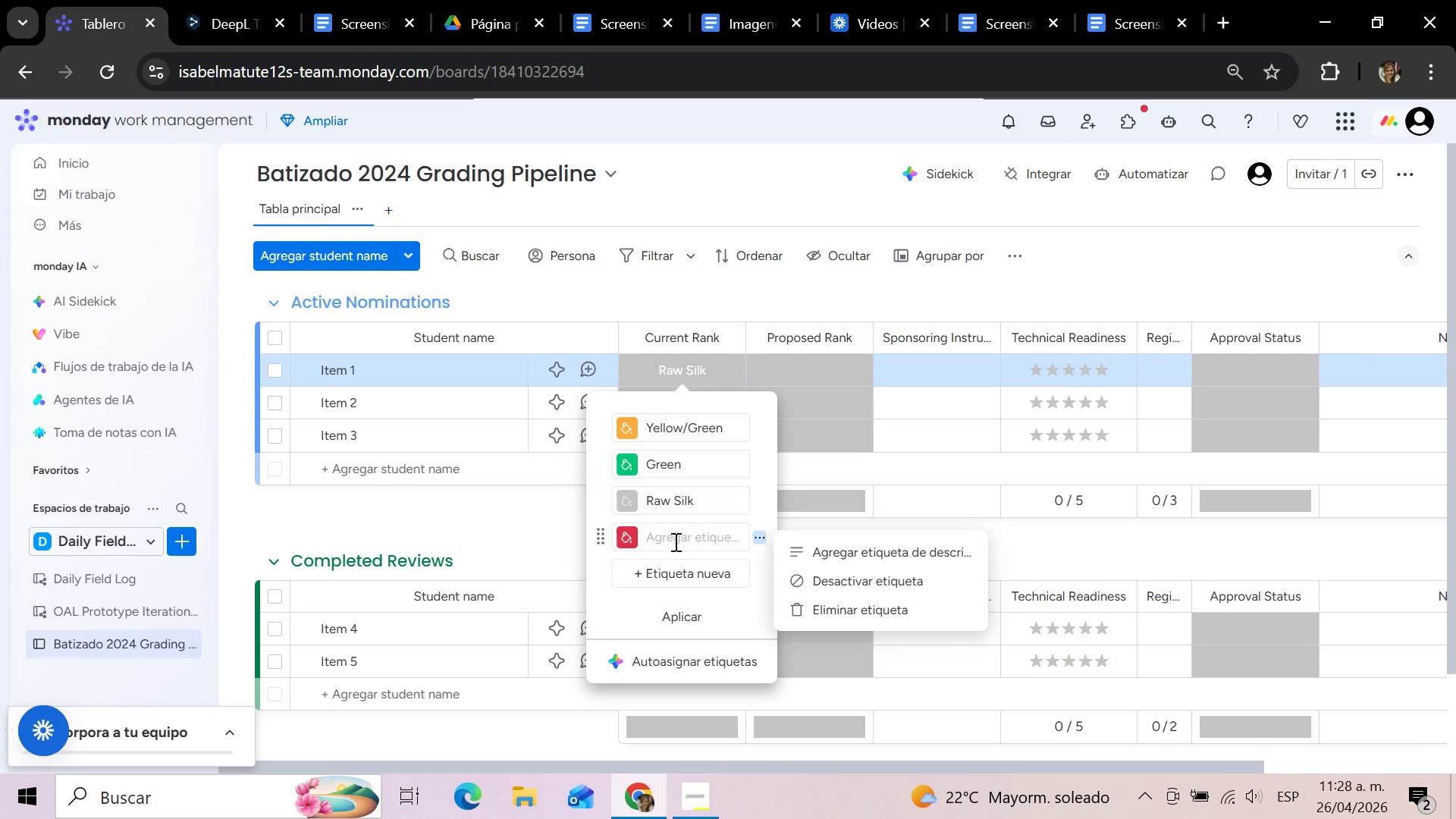 
left_click([595, 539])
 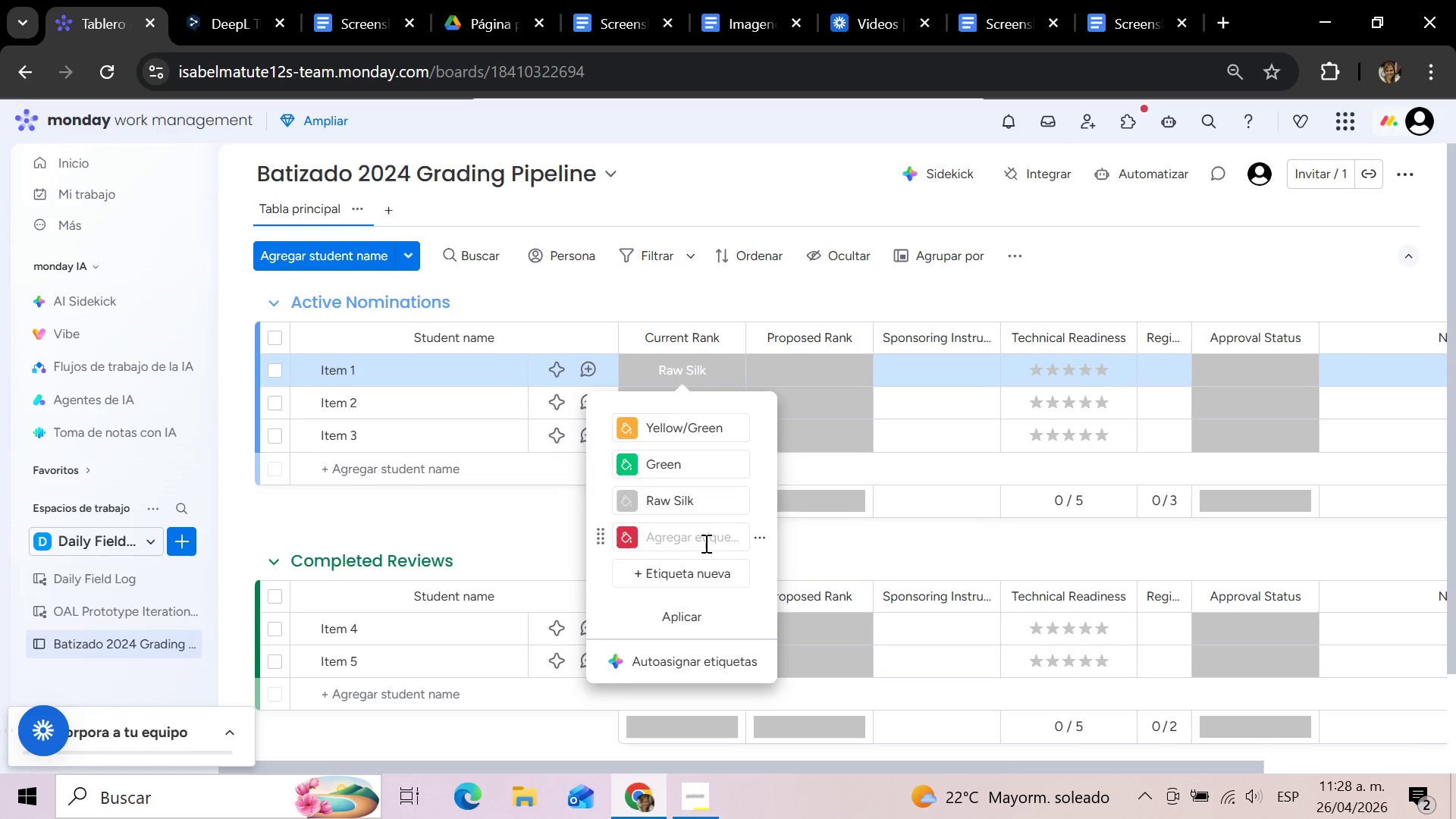 
left_click([689, 535])
 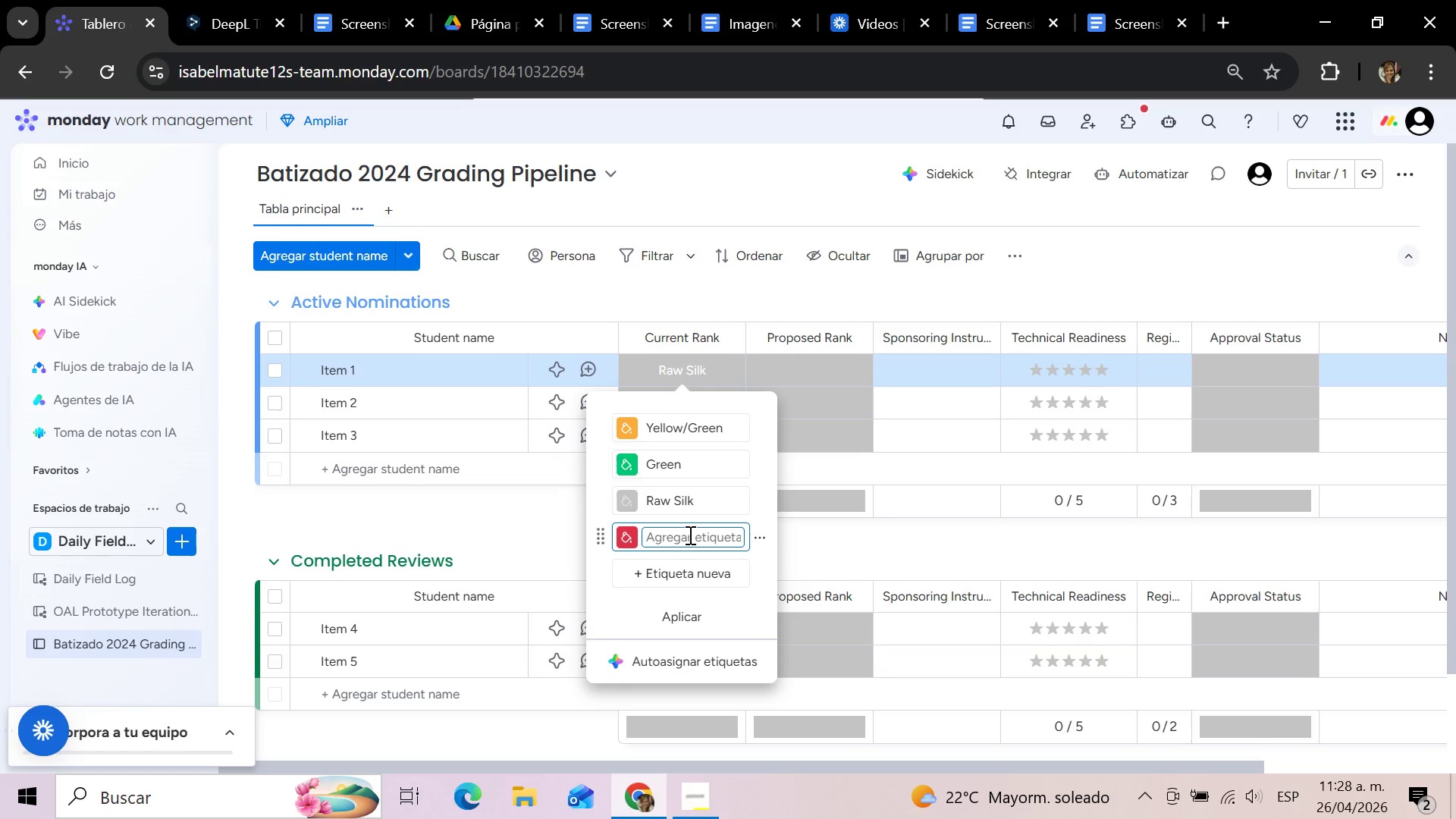 
type(Green&Blue)
 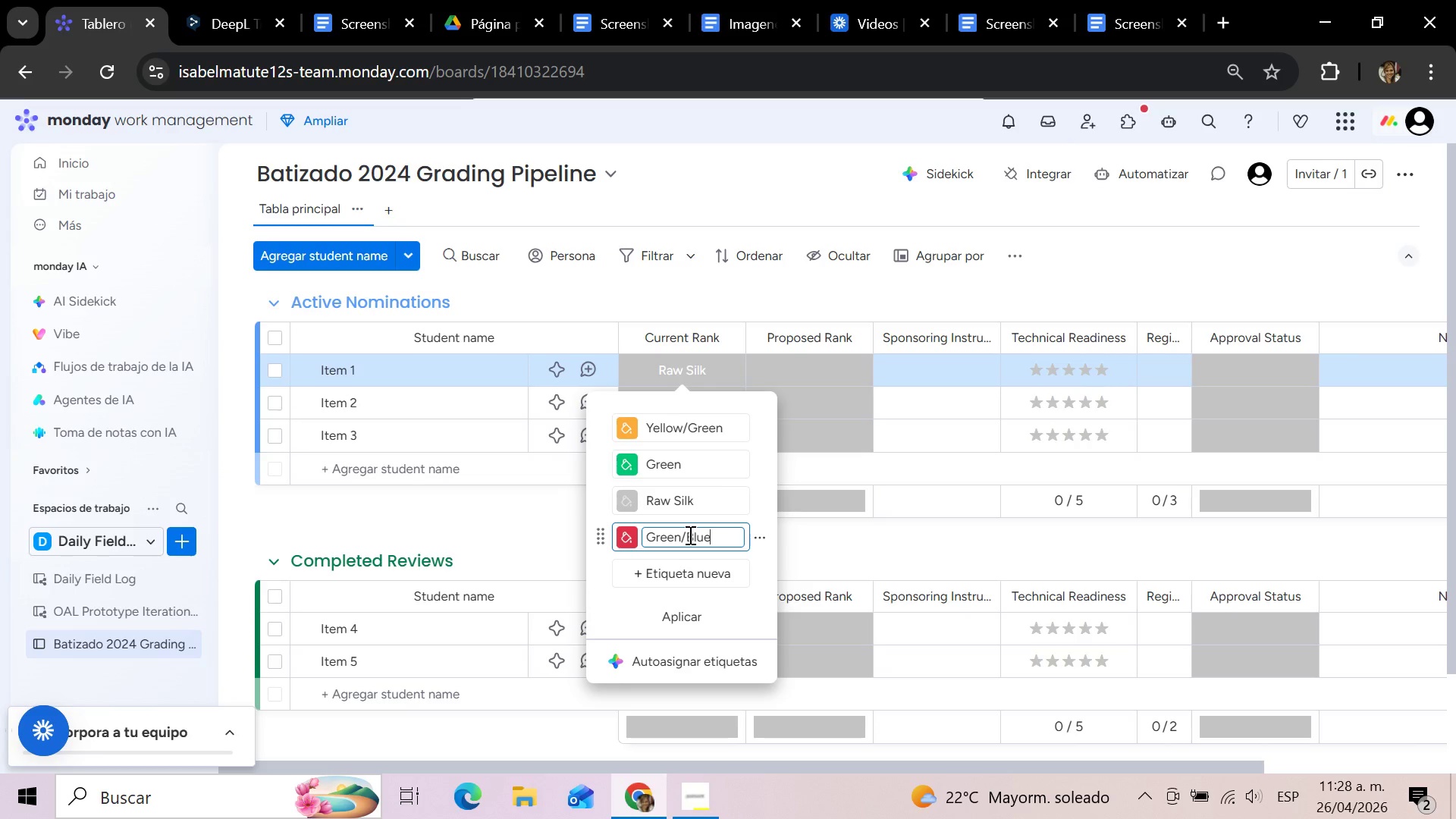 
wait(6.25)
 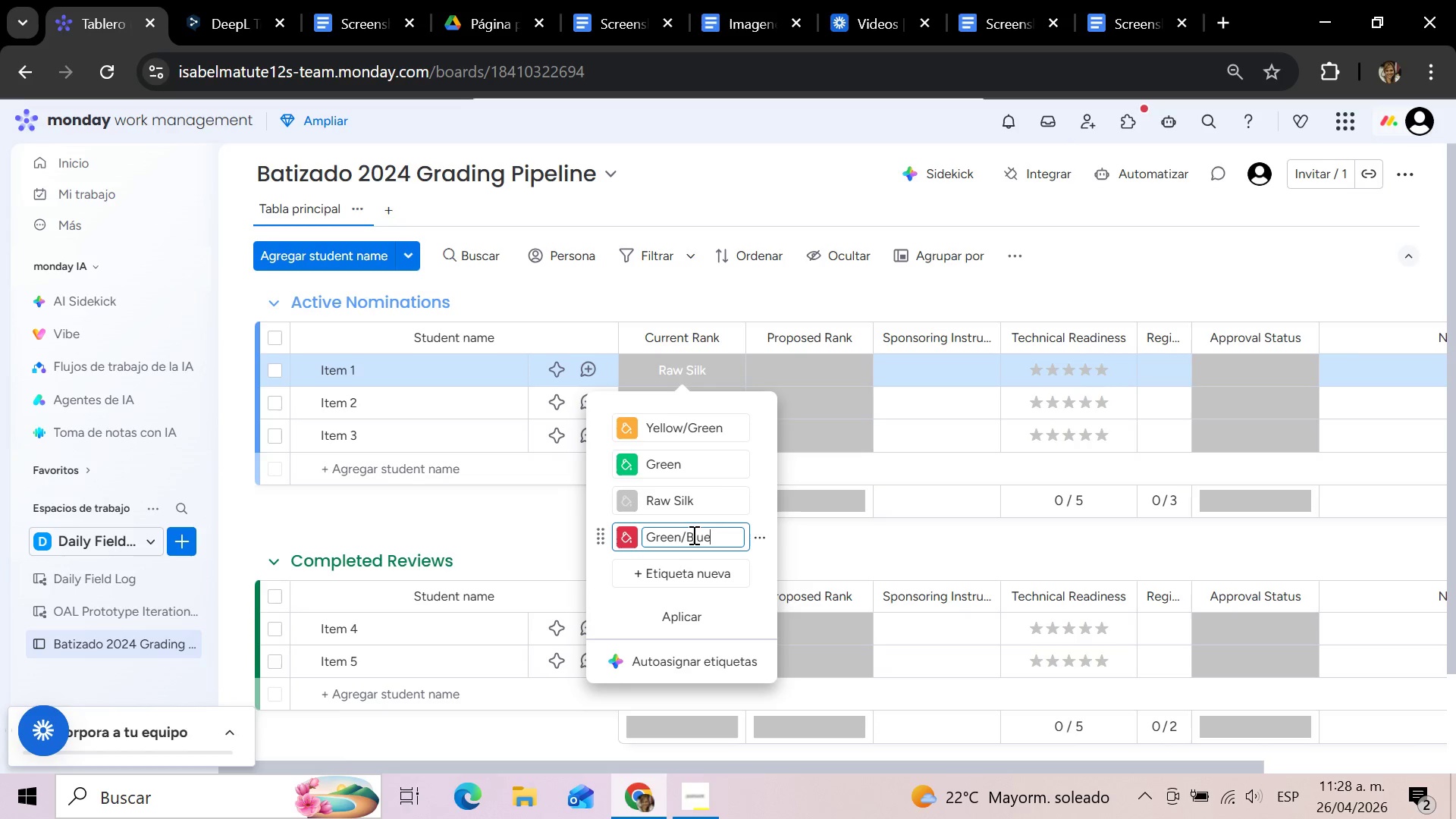 
left_click([667, 571])
 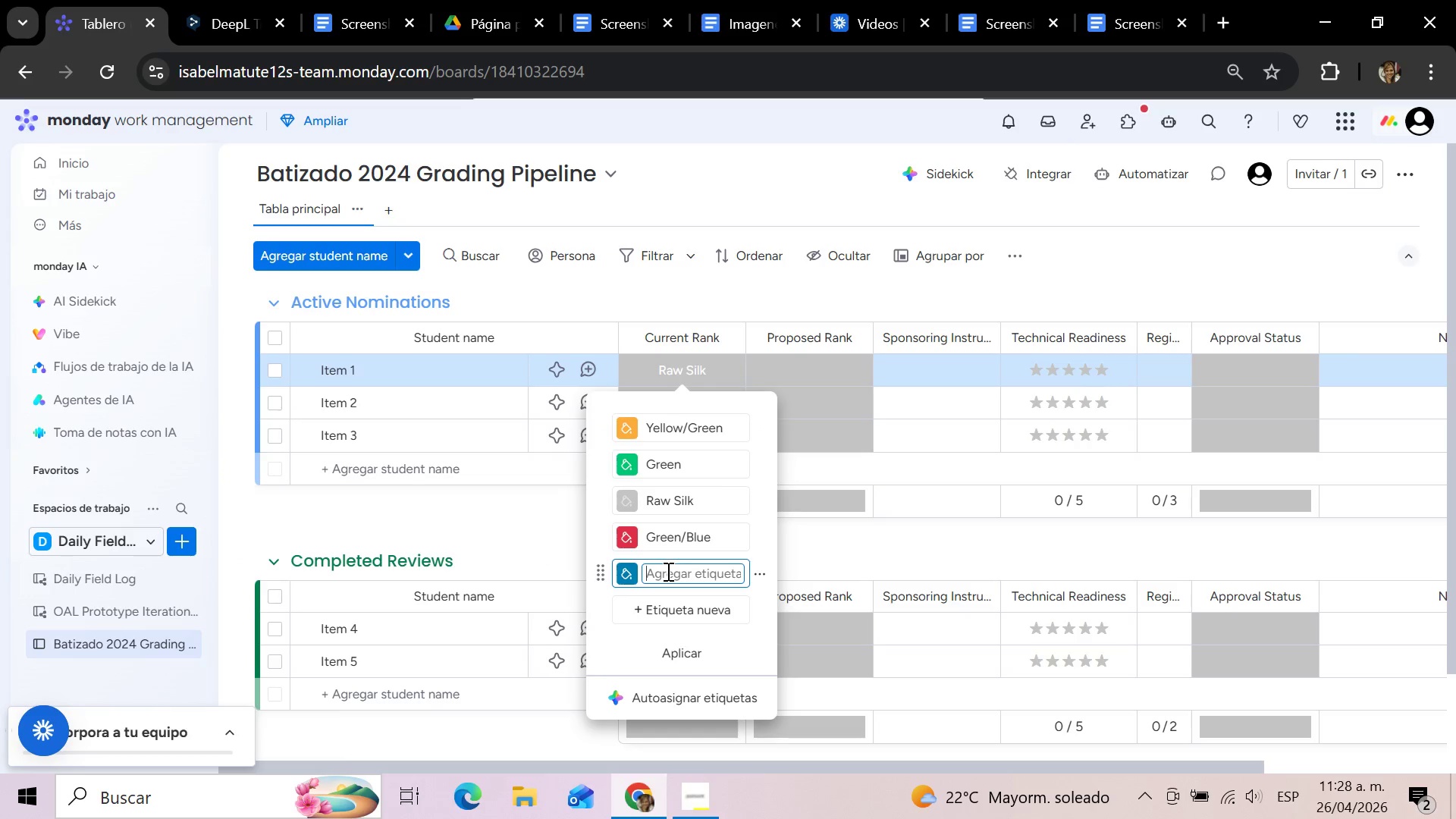 
type(Blue)
 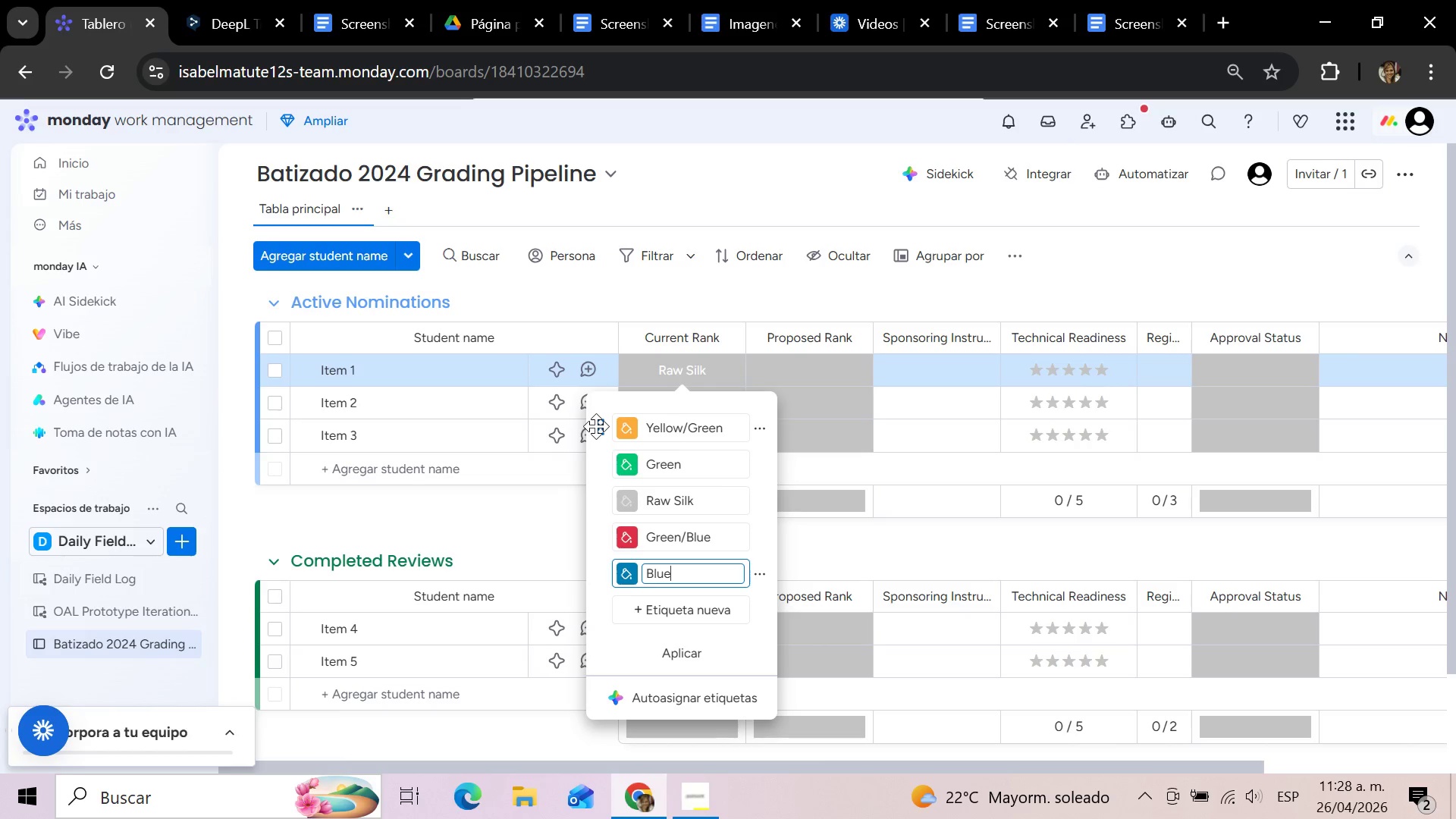 
left_click([602, 425])
 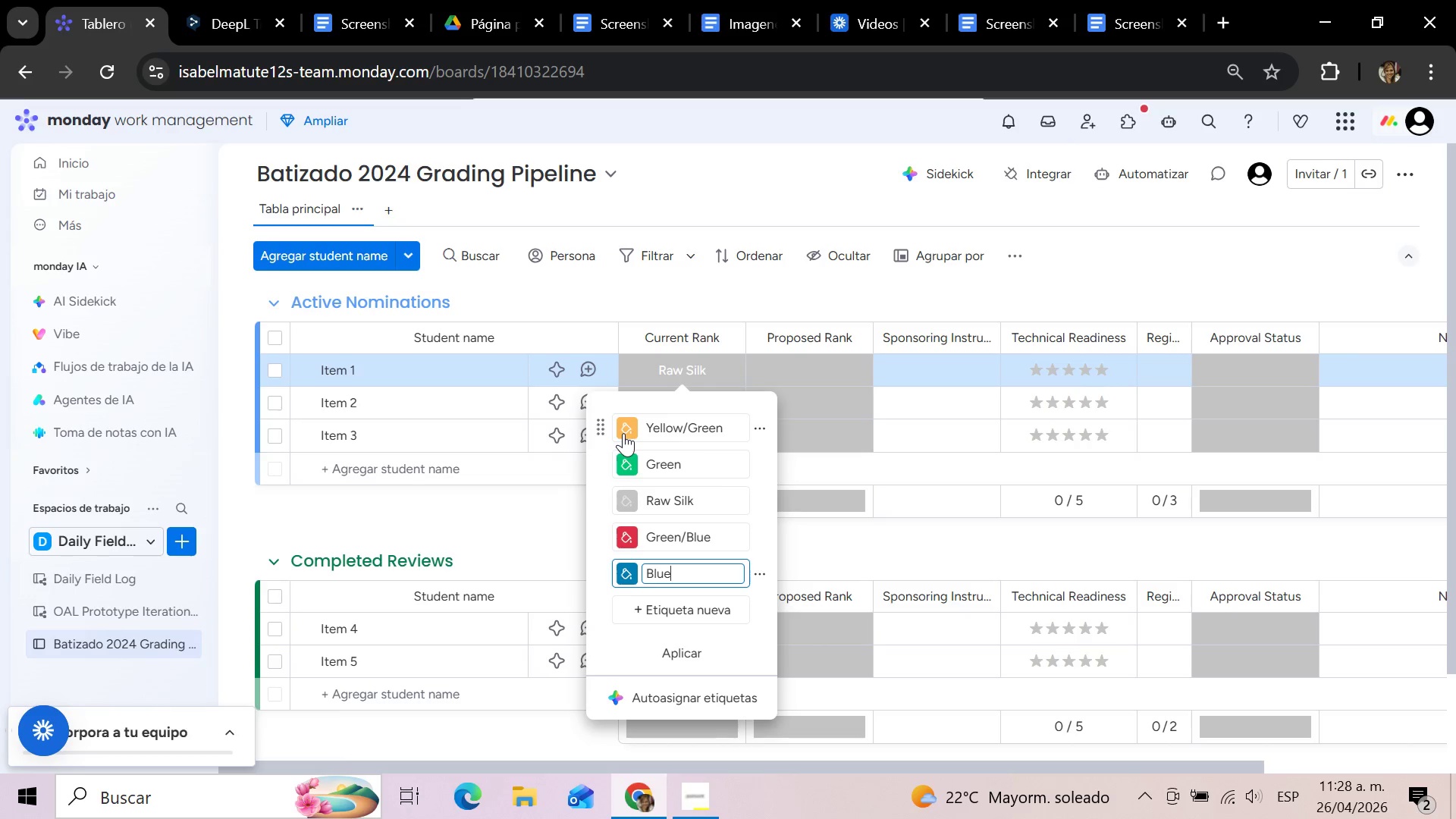 
left_click([626, 431])
 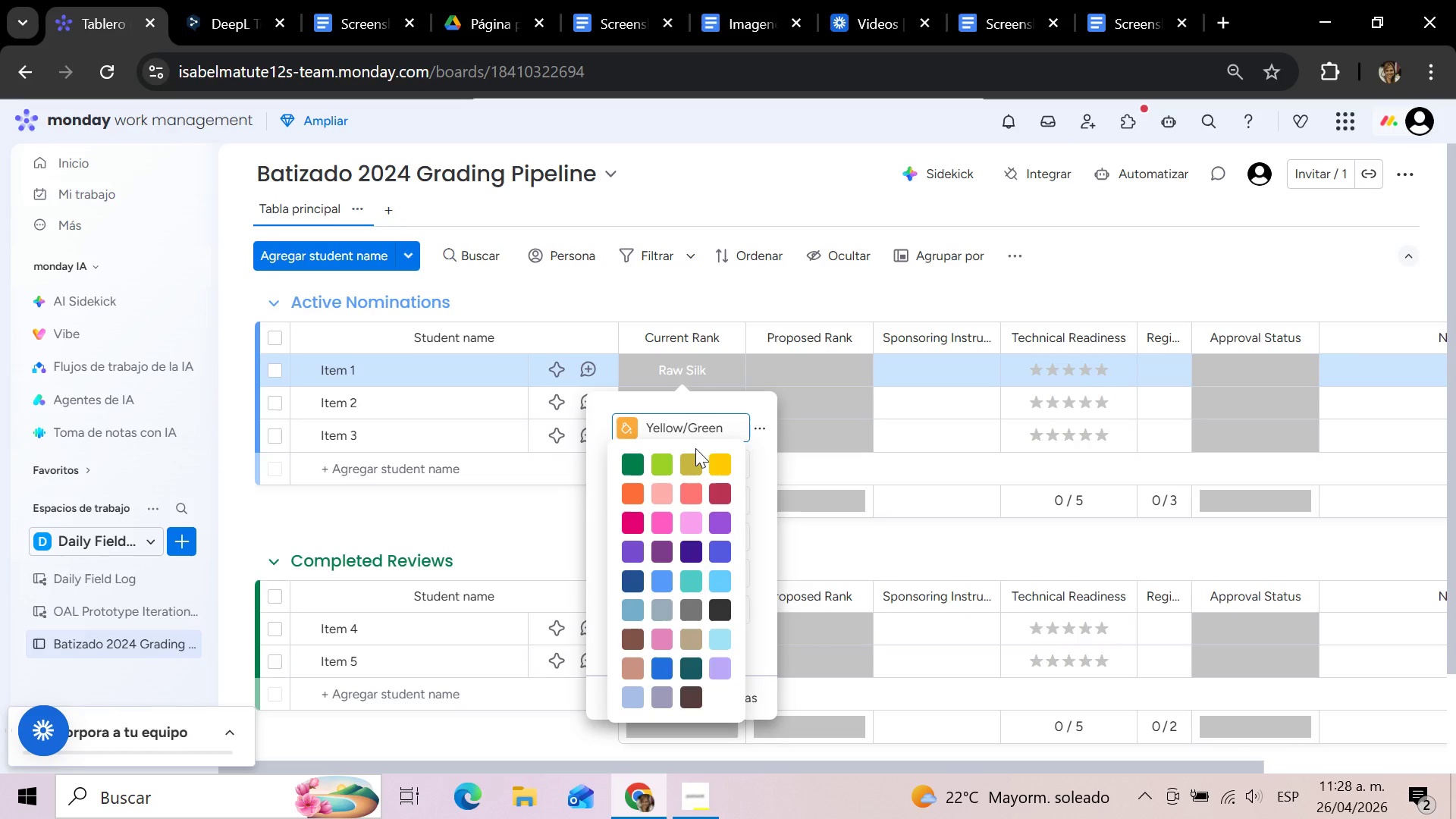 
mouse_move([692, 466])
 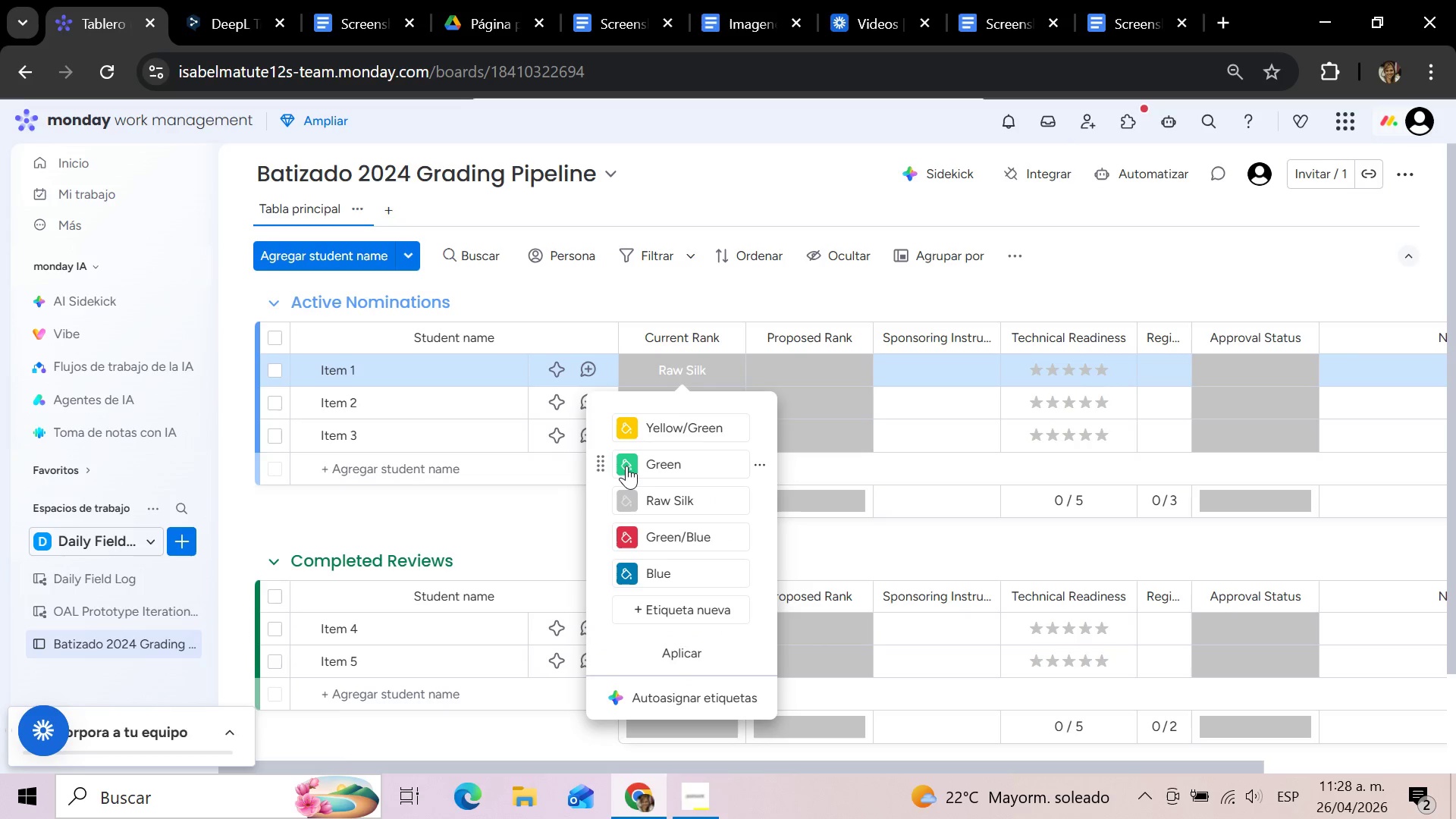 
left_click([626, 466])
 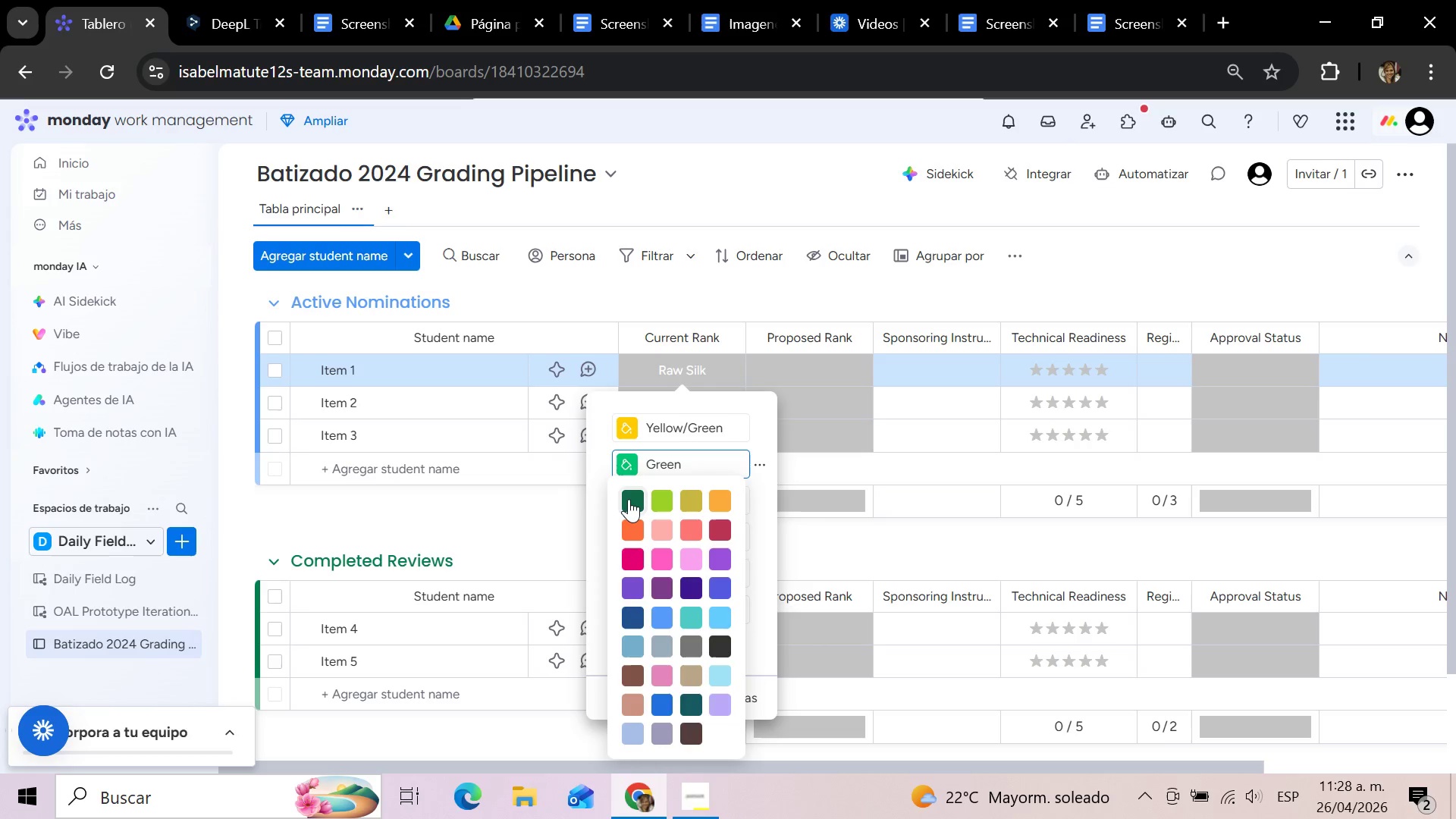 
left_click([628, 499])
 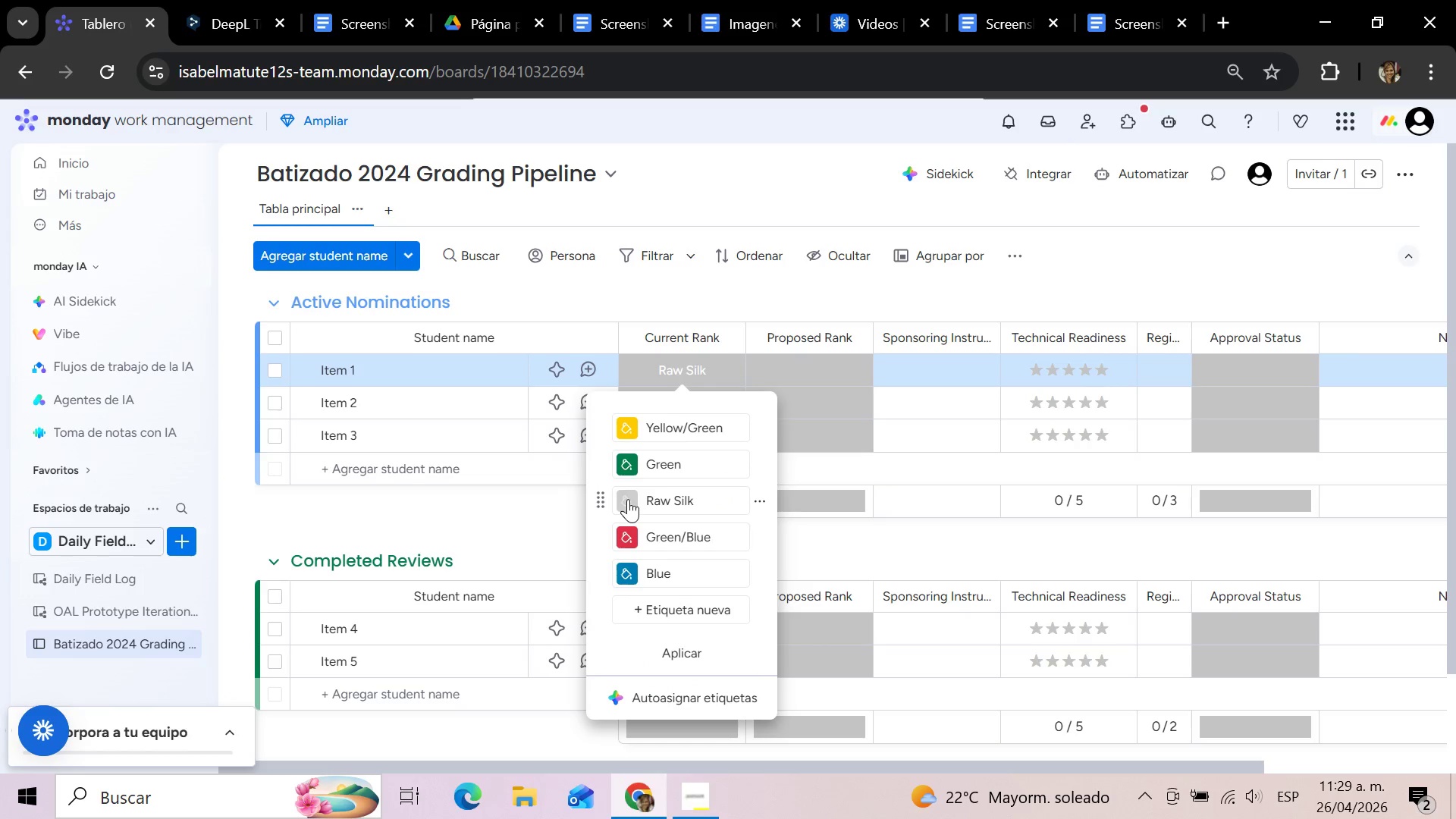 
wait(14.48)
 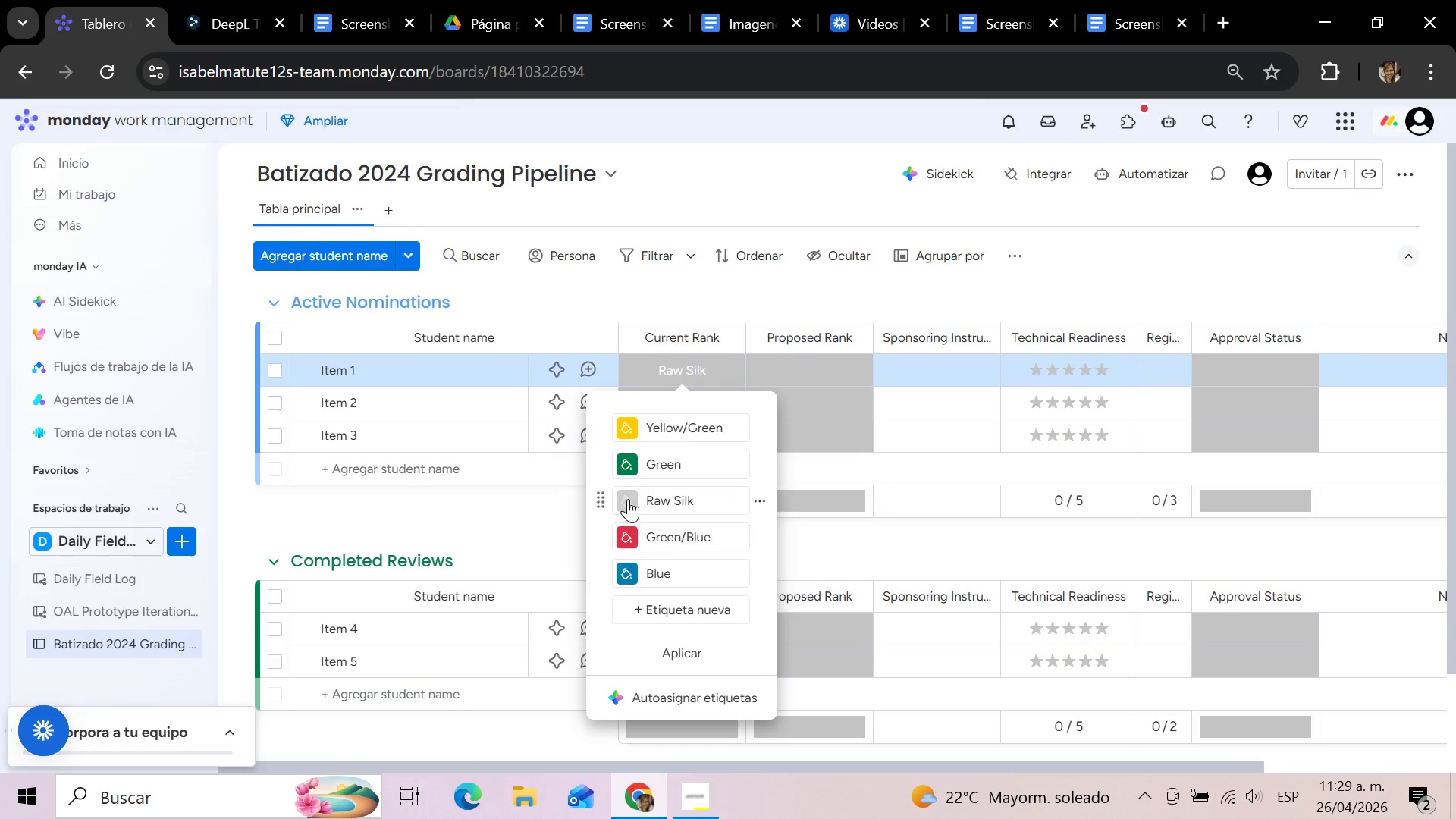 
left_click([630, 532])
 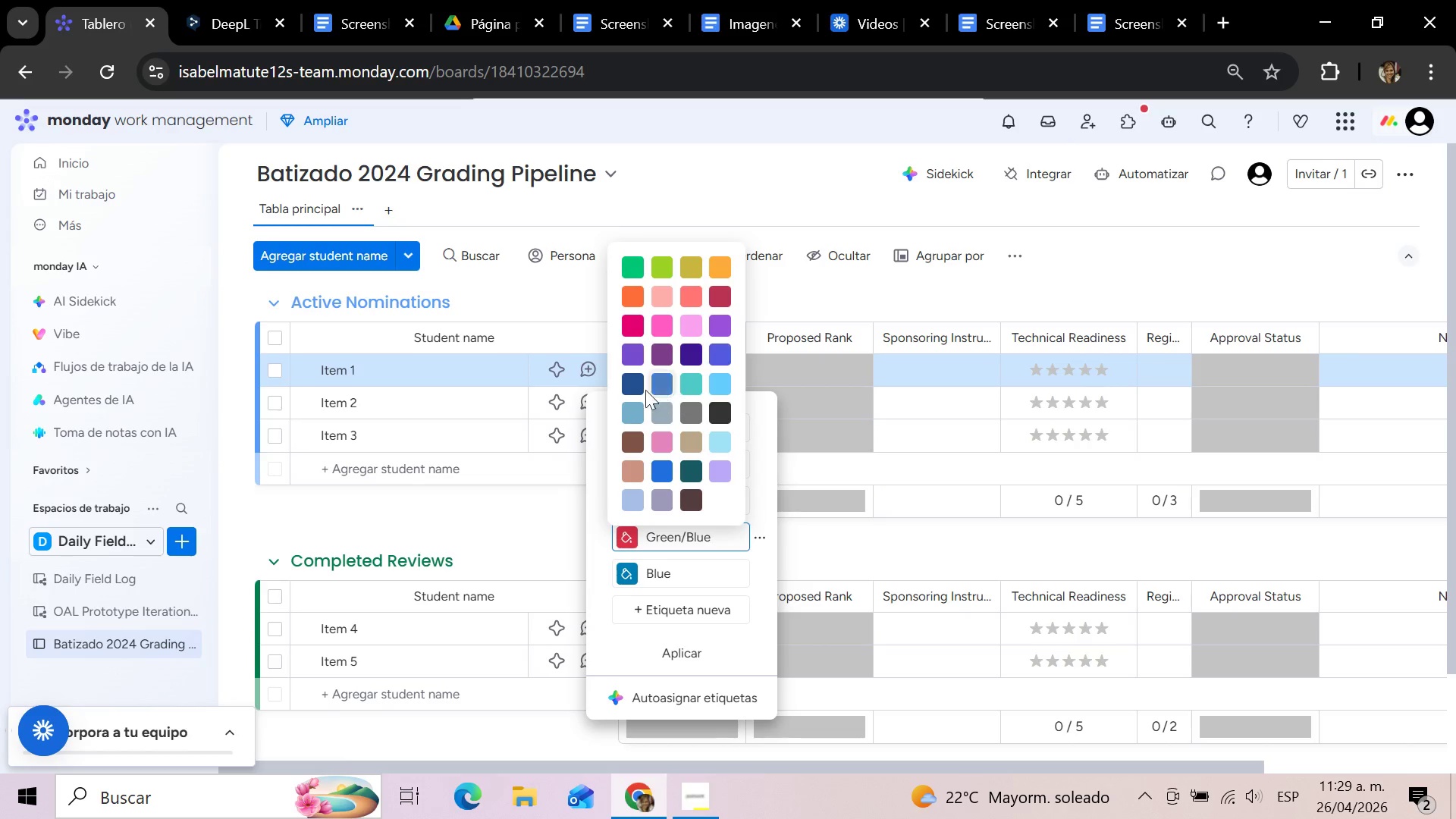 
left_click([637, 388])
 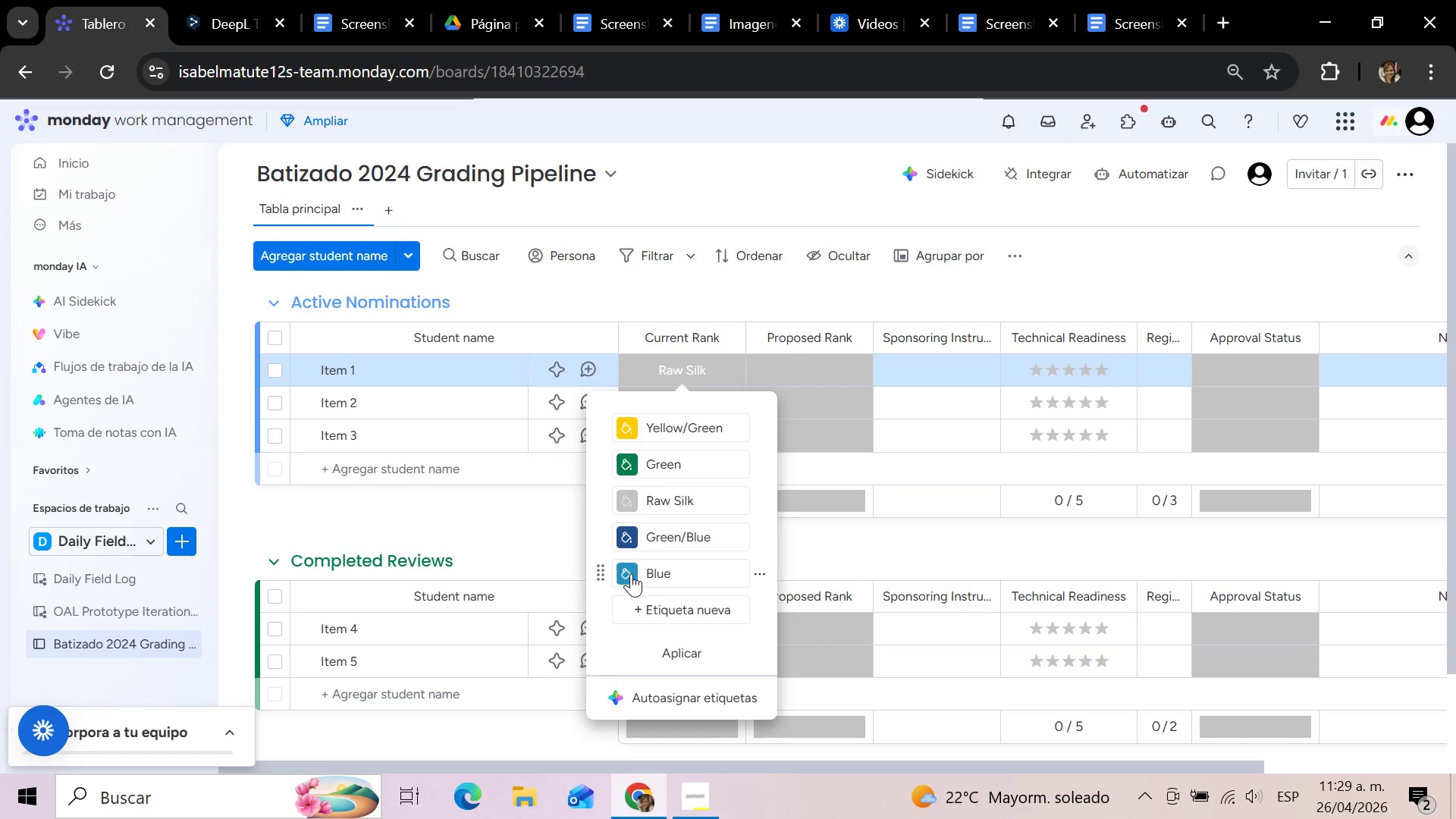 
left_click([631, 573])
 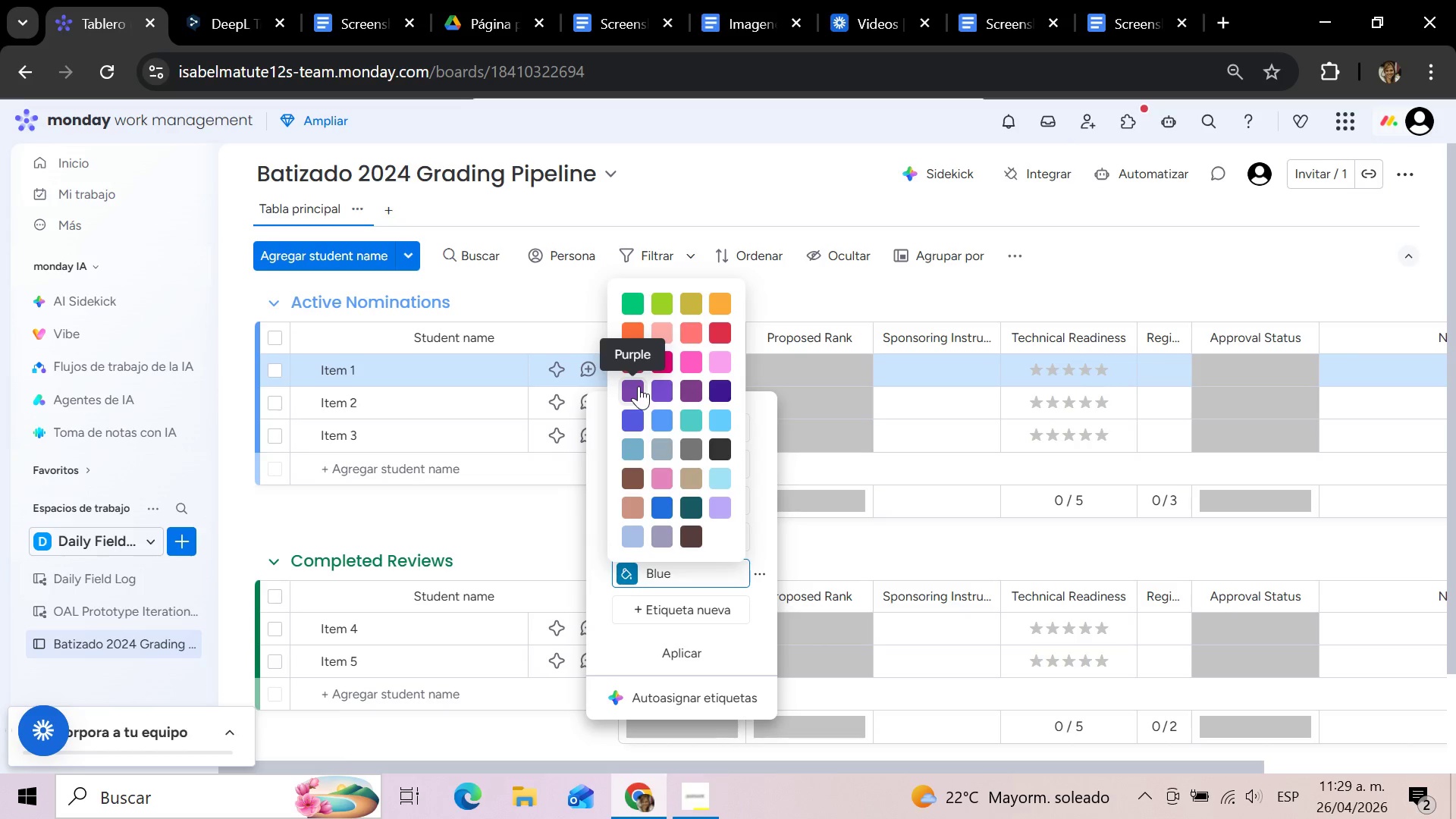 
wait(5.03)
 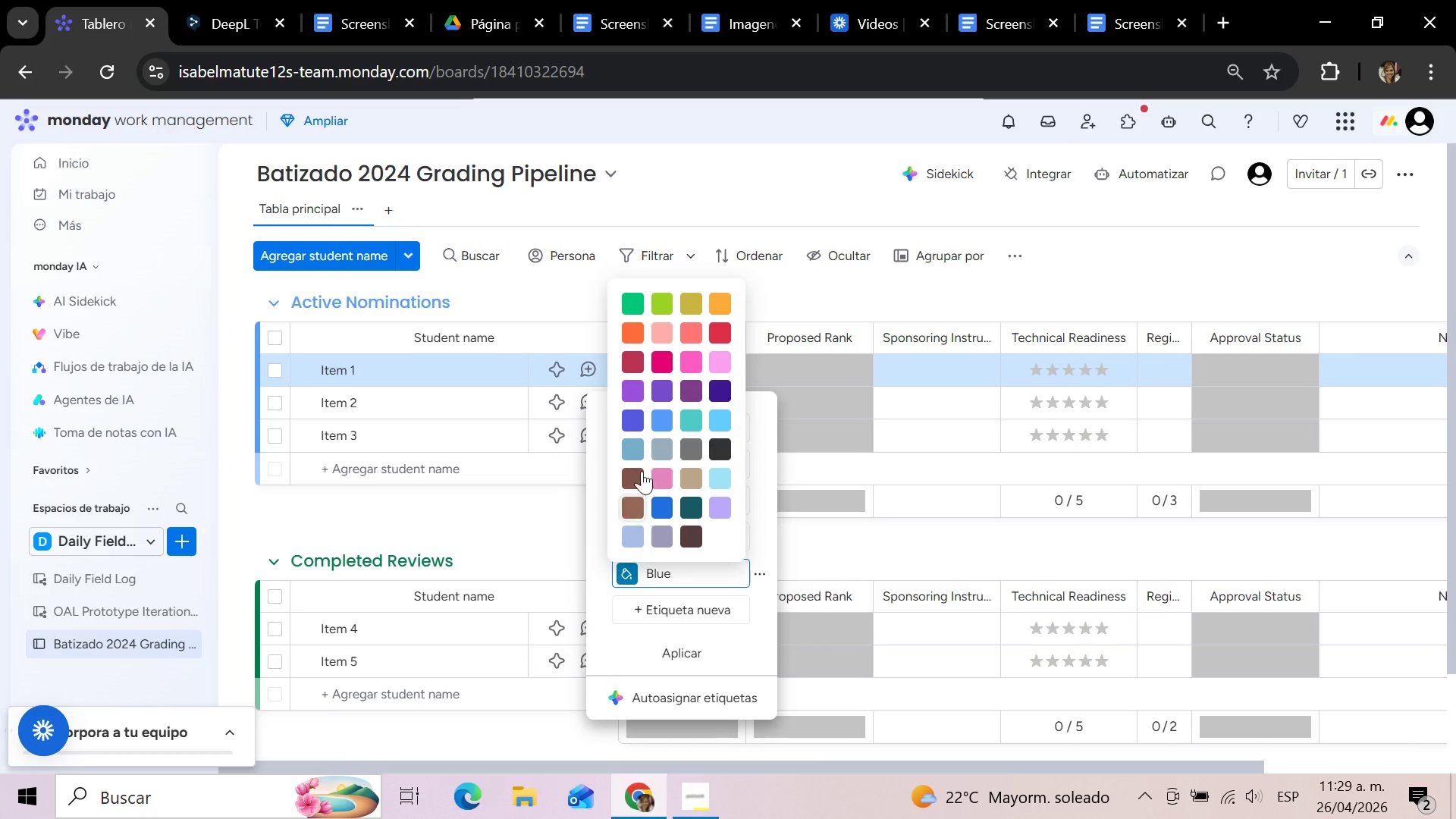 
mouse_move([702, 390])
 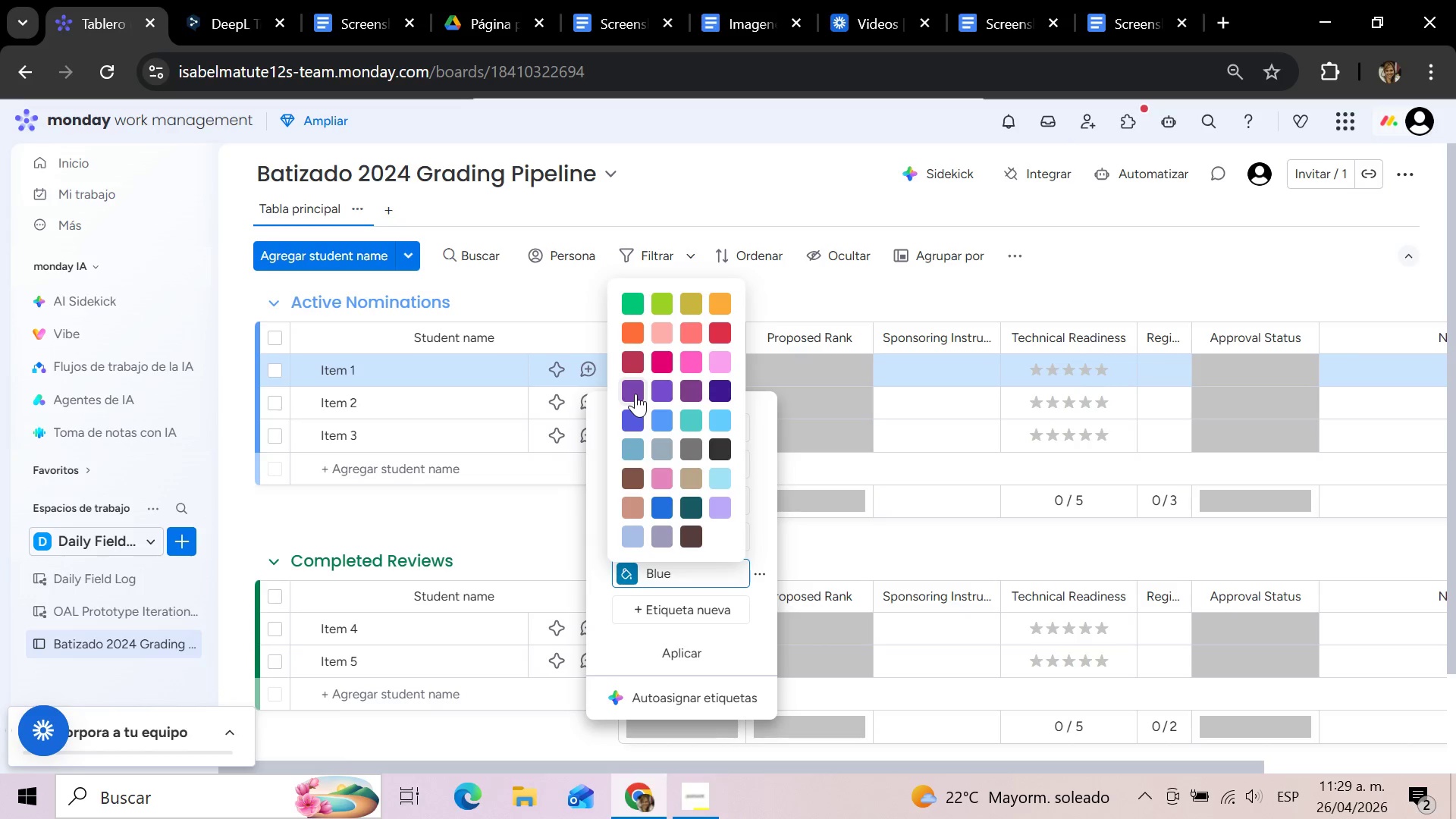 
left_click([635, 394])
 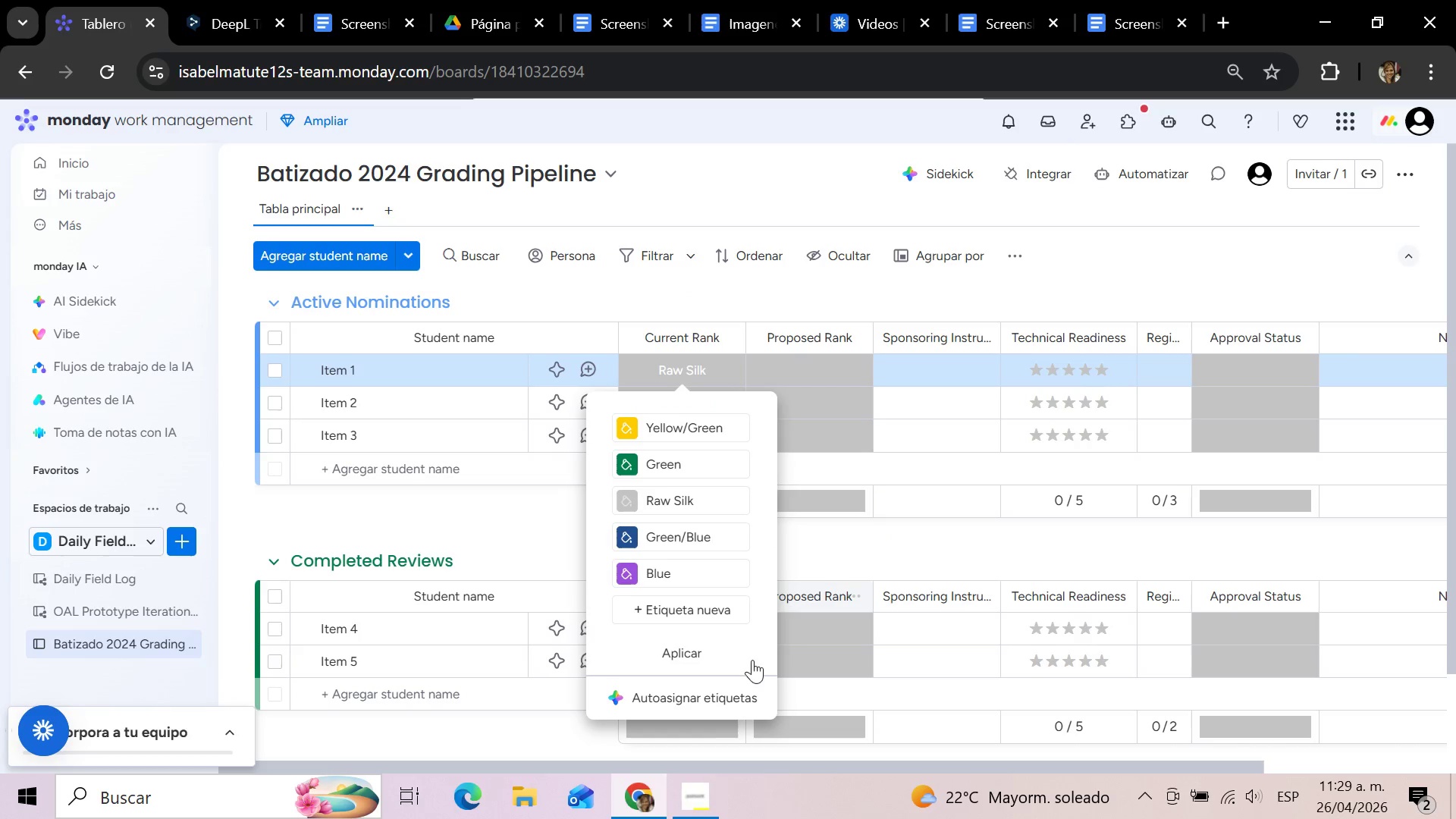 
left_click([678, 649])
 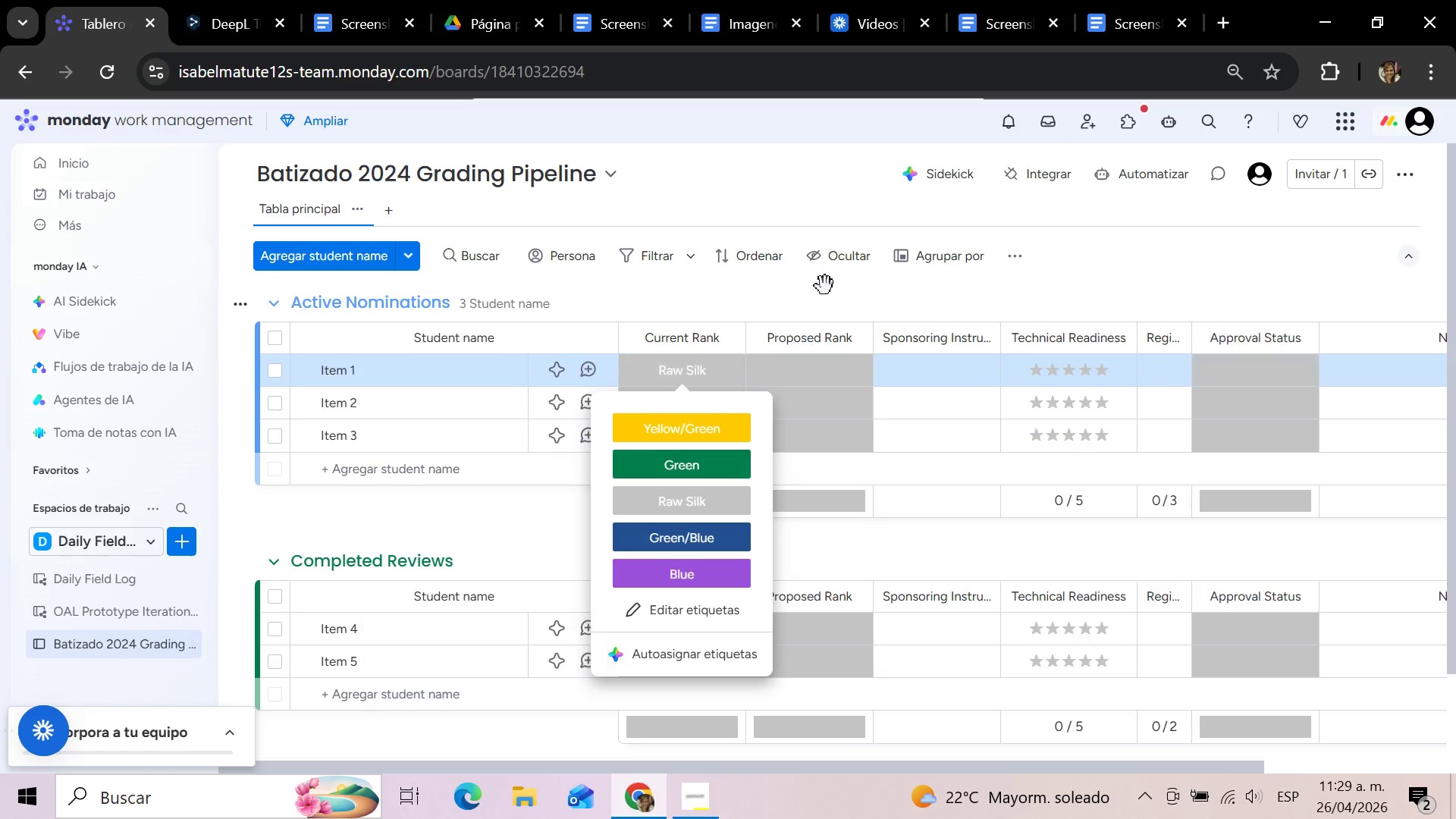 
left_click([826, 290])
 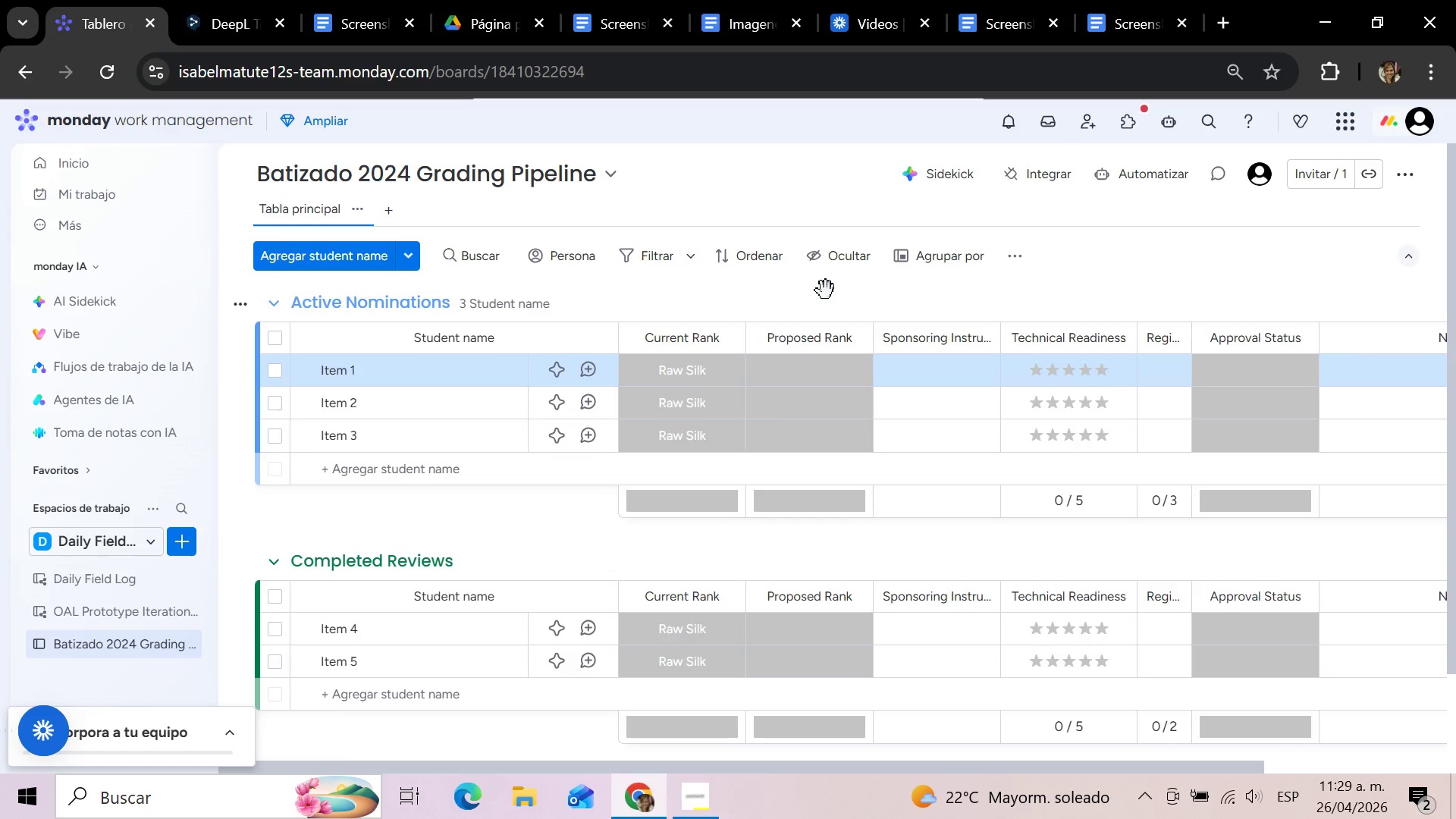 
wait(10.34)
 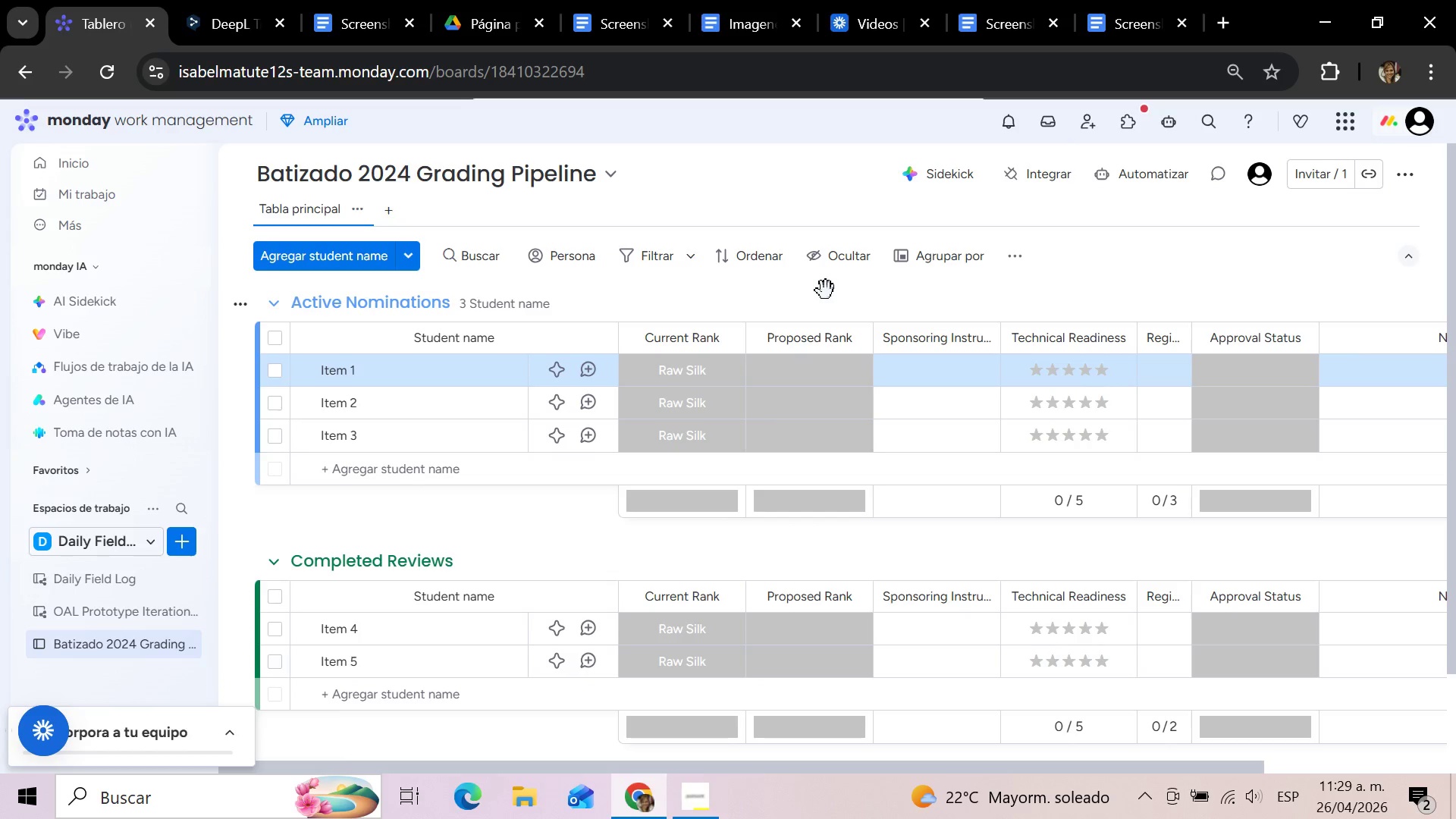 
left_click([827, 372])
 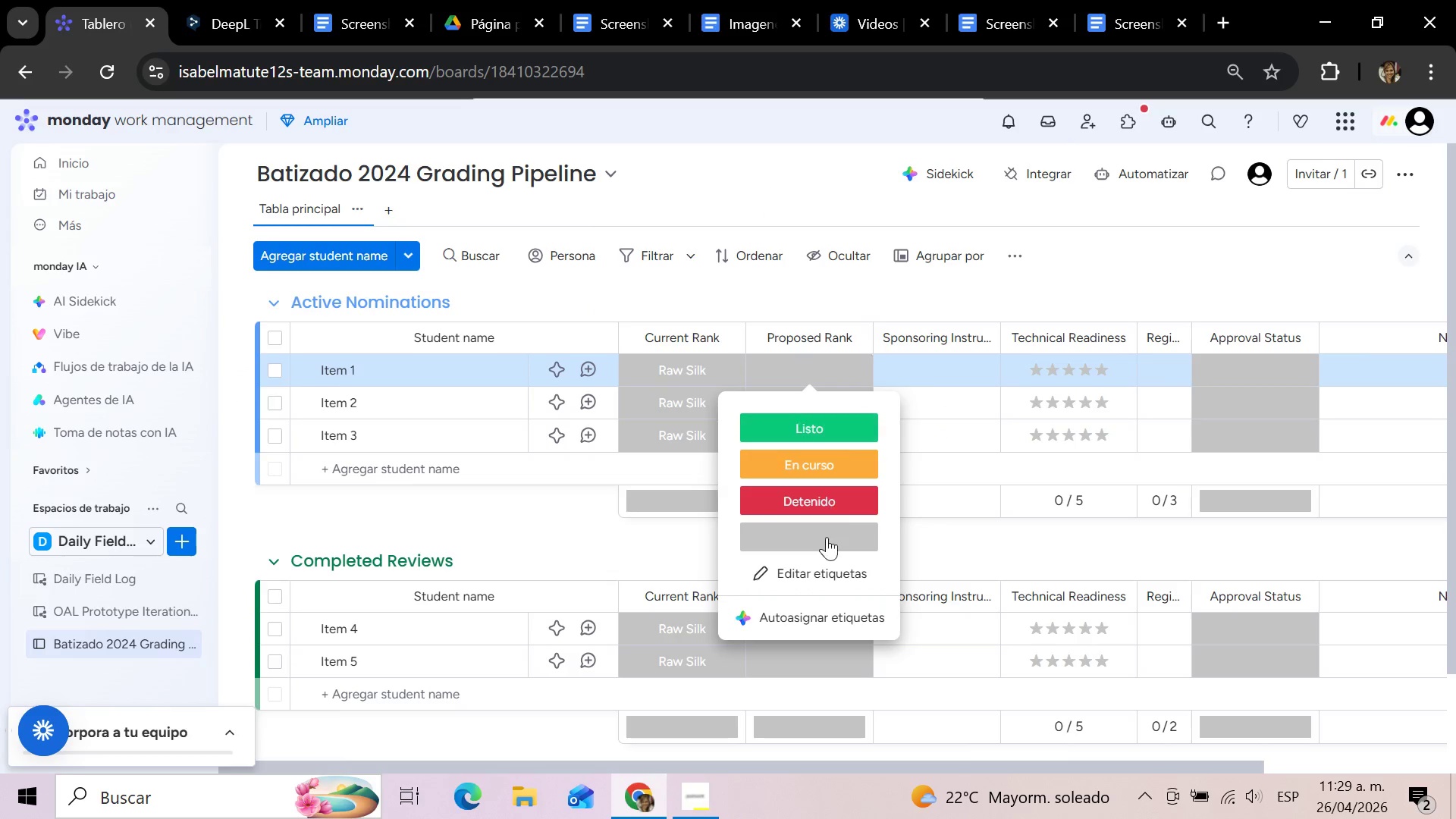 
left_click([818, 568])
 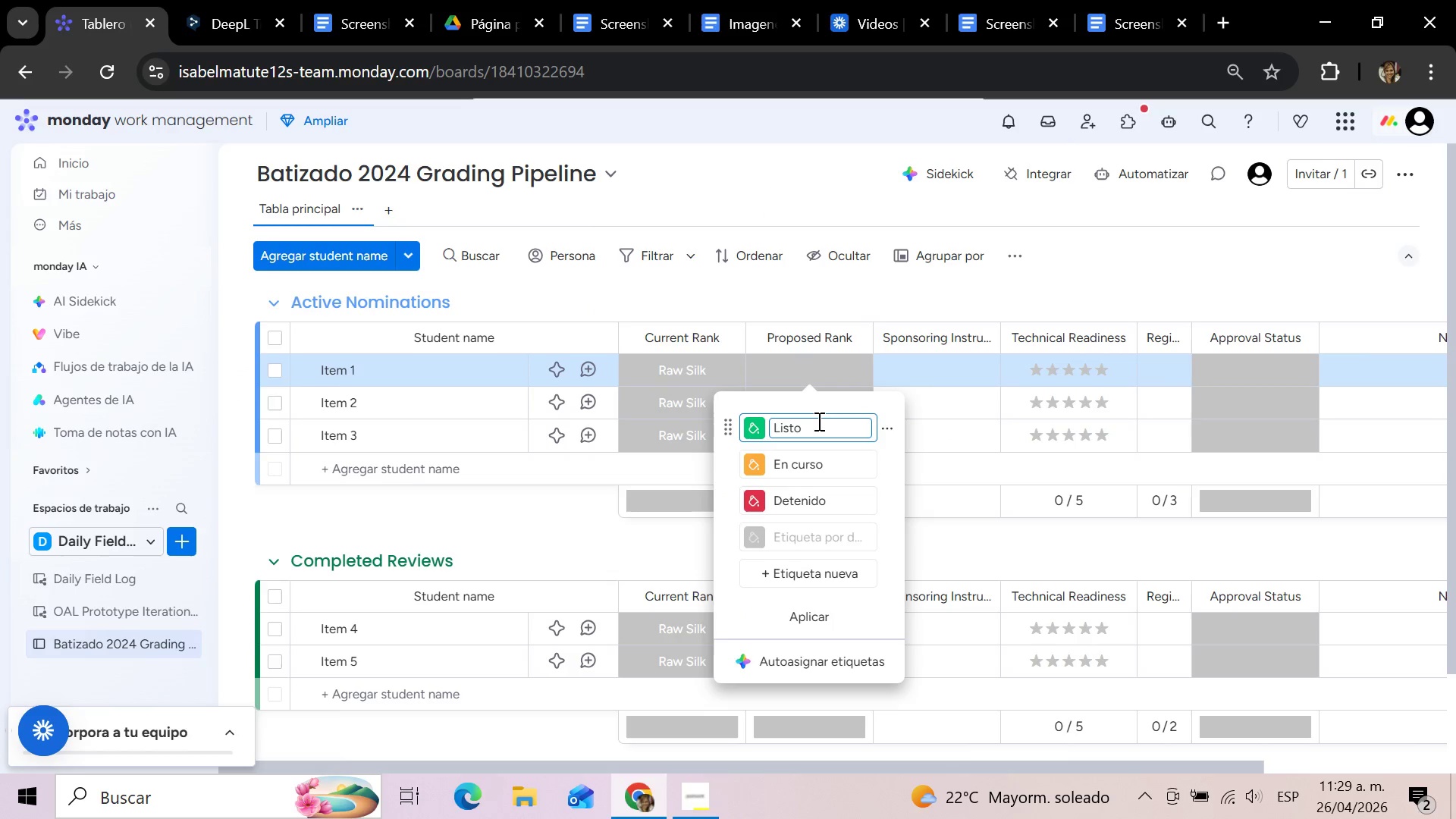 
left_click_drag(start_coordinate=[817, 421], to_coordinate=[769, 432])
 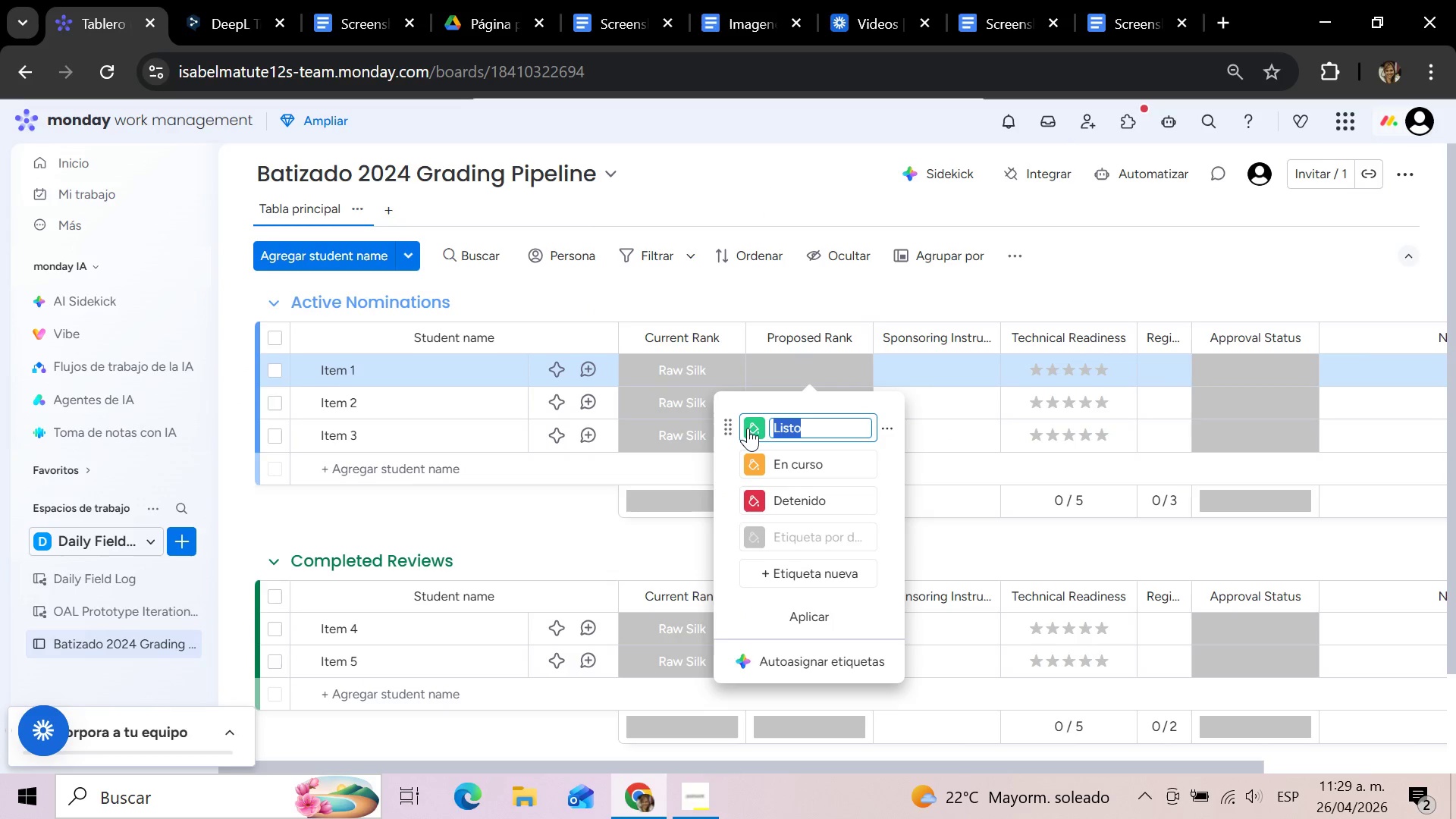 
type(Green)
 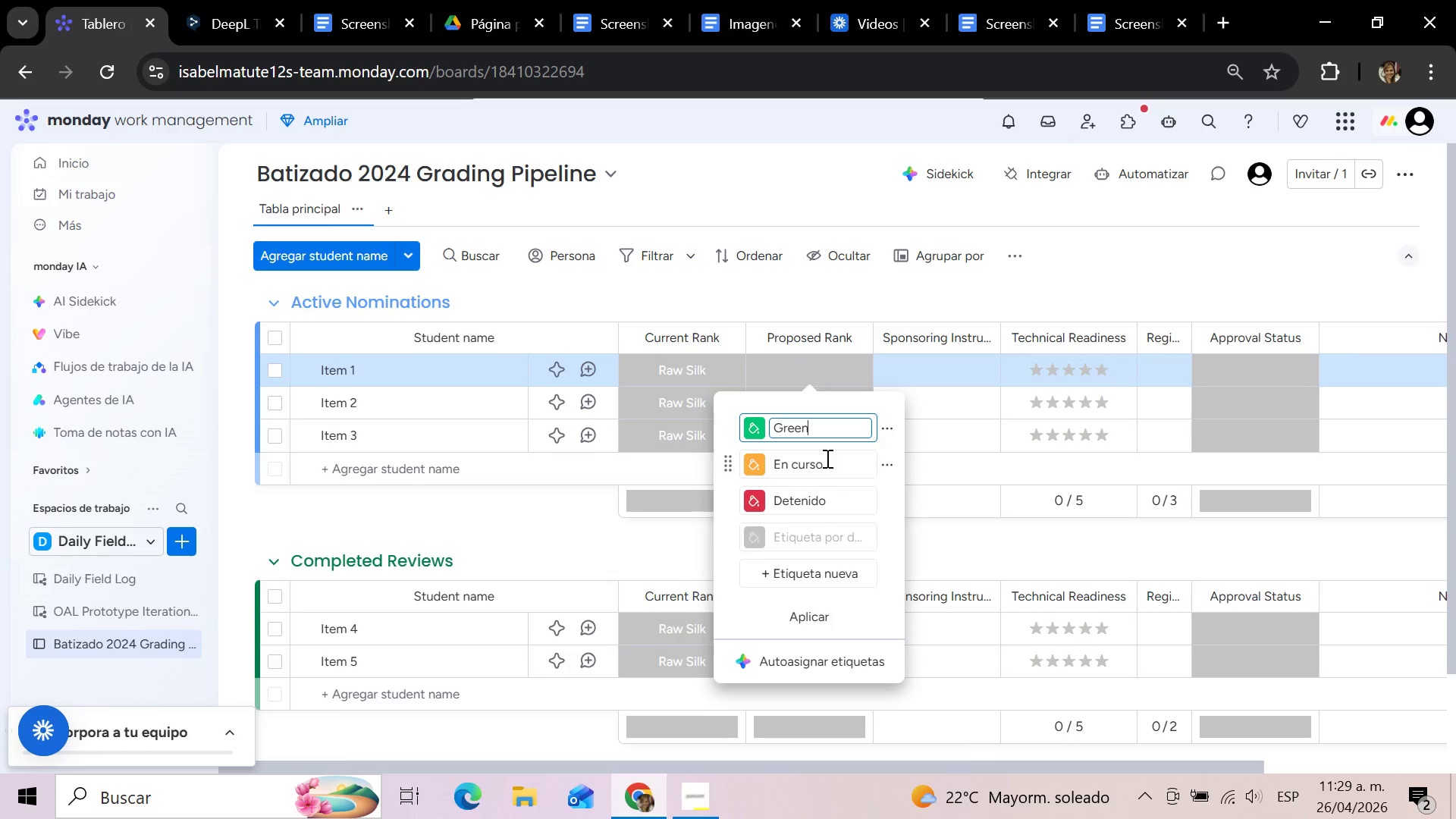 
wait(5.83)
 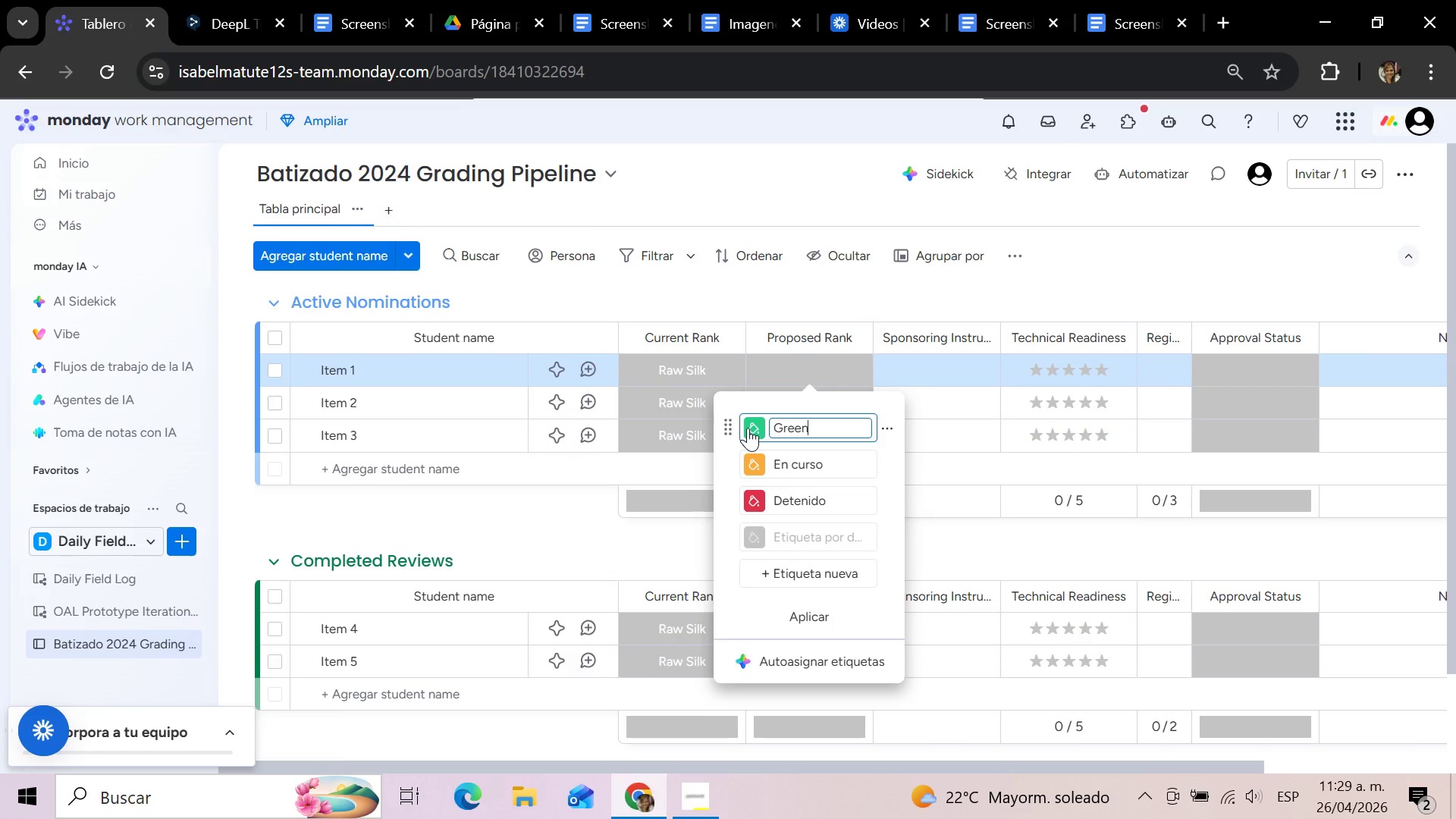 
left_click_drag(start_coordinate=[824, 463], to_coordinate=[771, 459])
 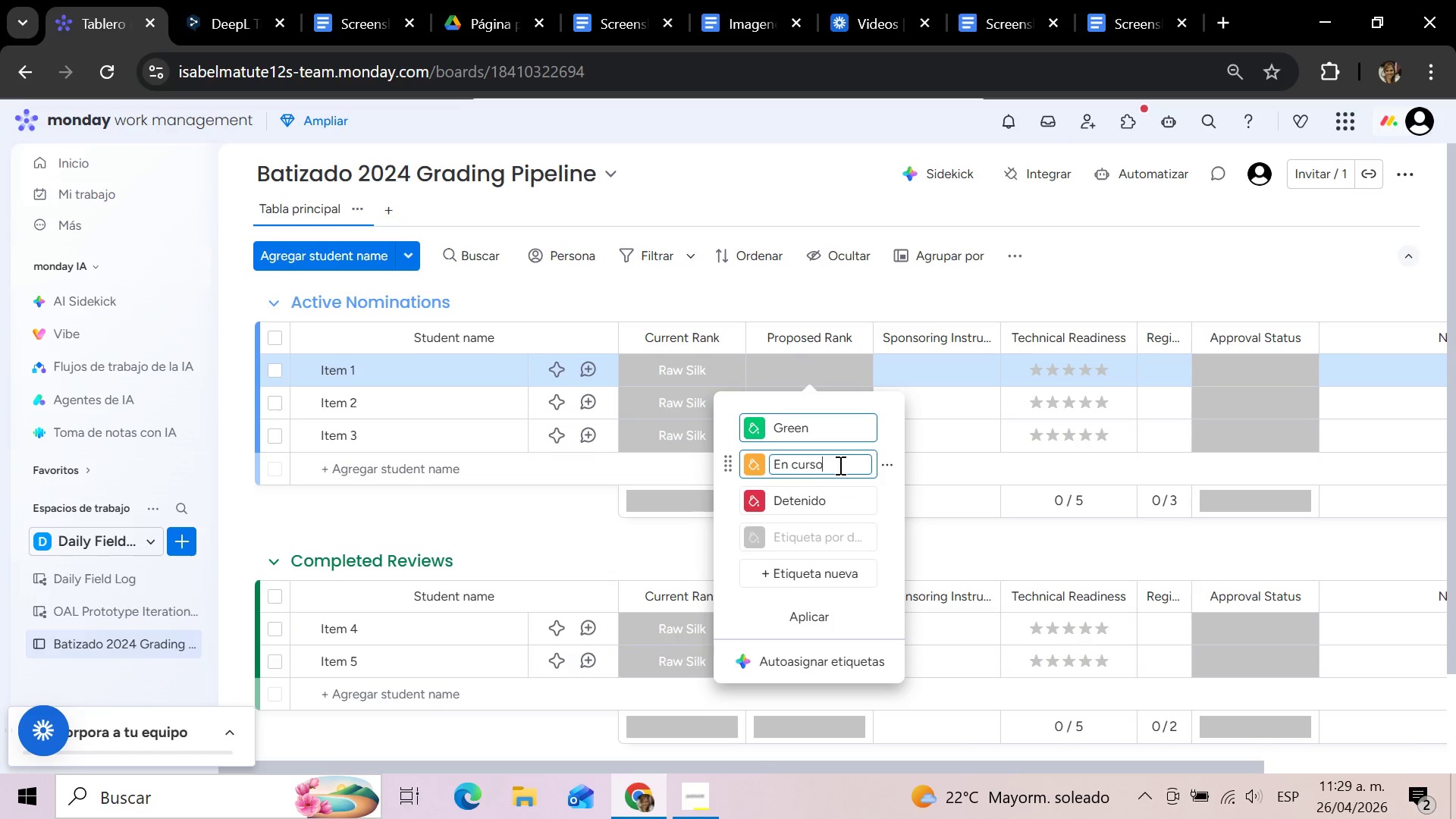 
left_click_drag(start_coordinate=[839, 465], to_coordinate=[764, 463])
 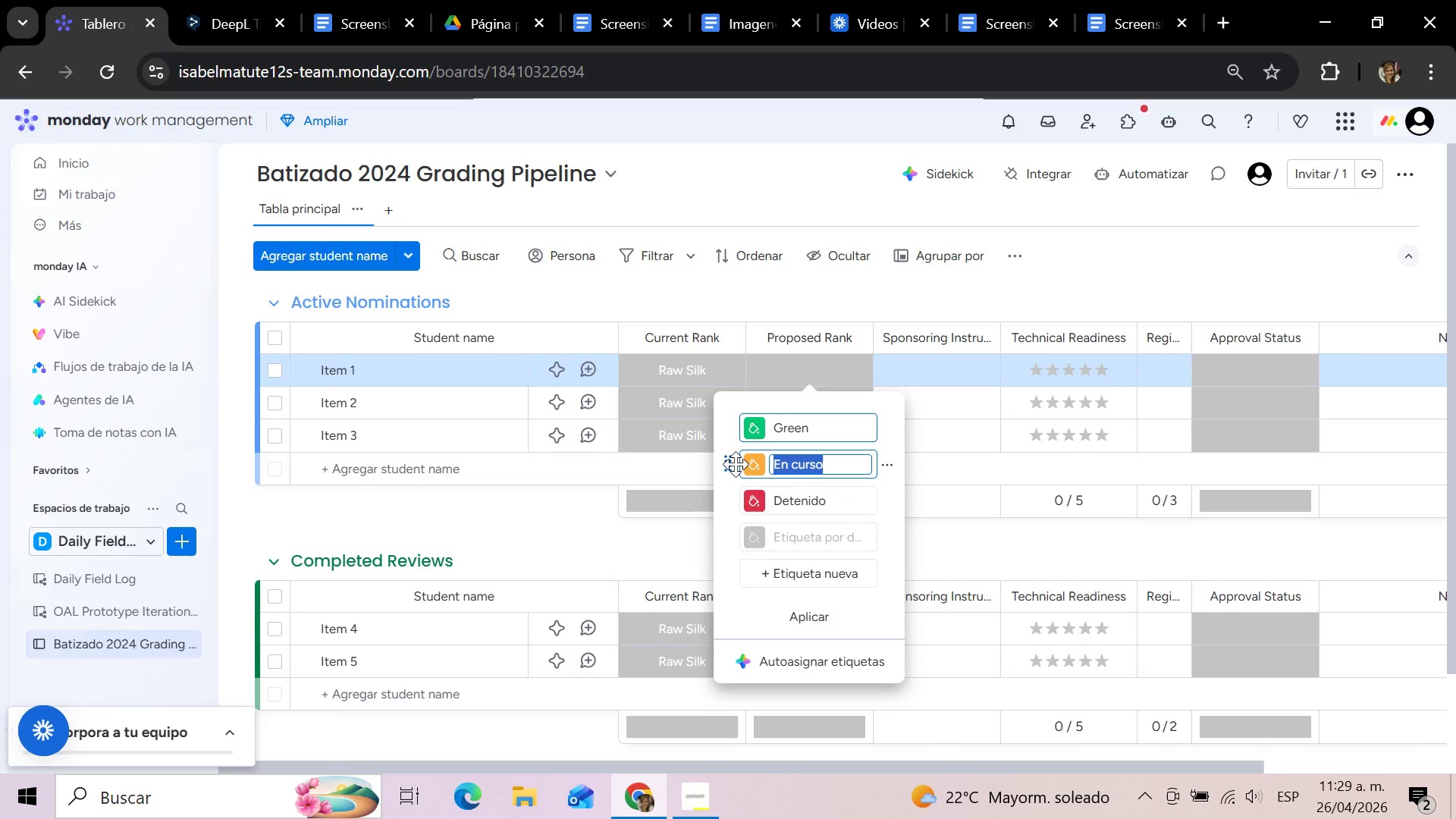 
type(Yellow&Green)
 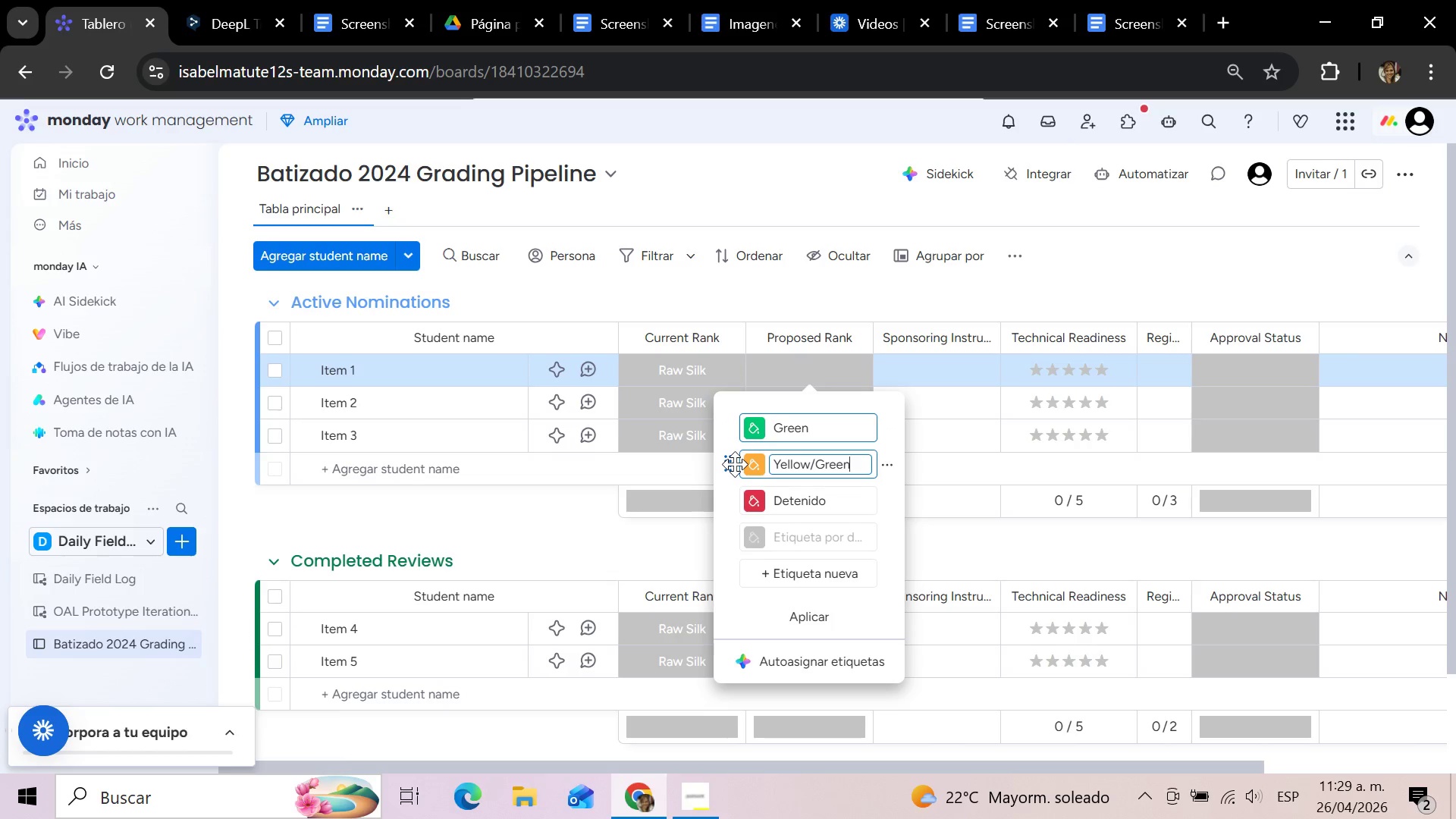 
left_click([833, 503])
 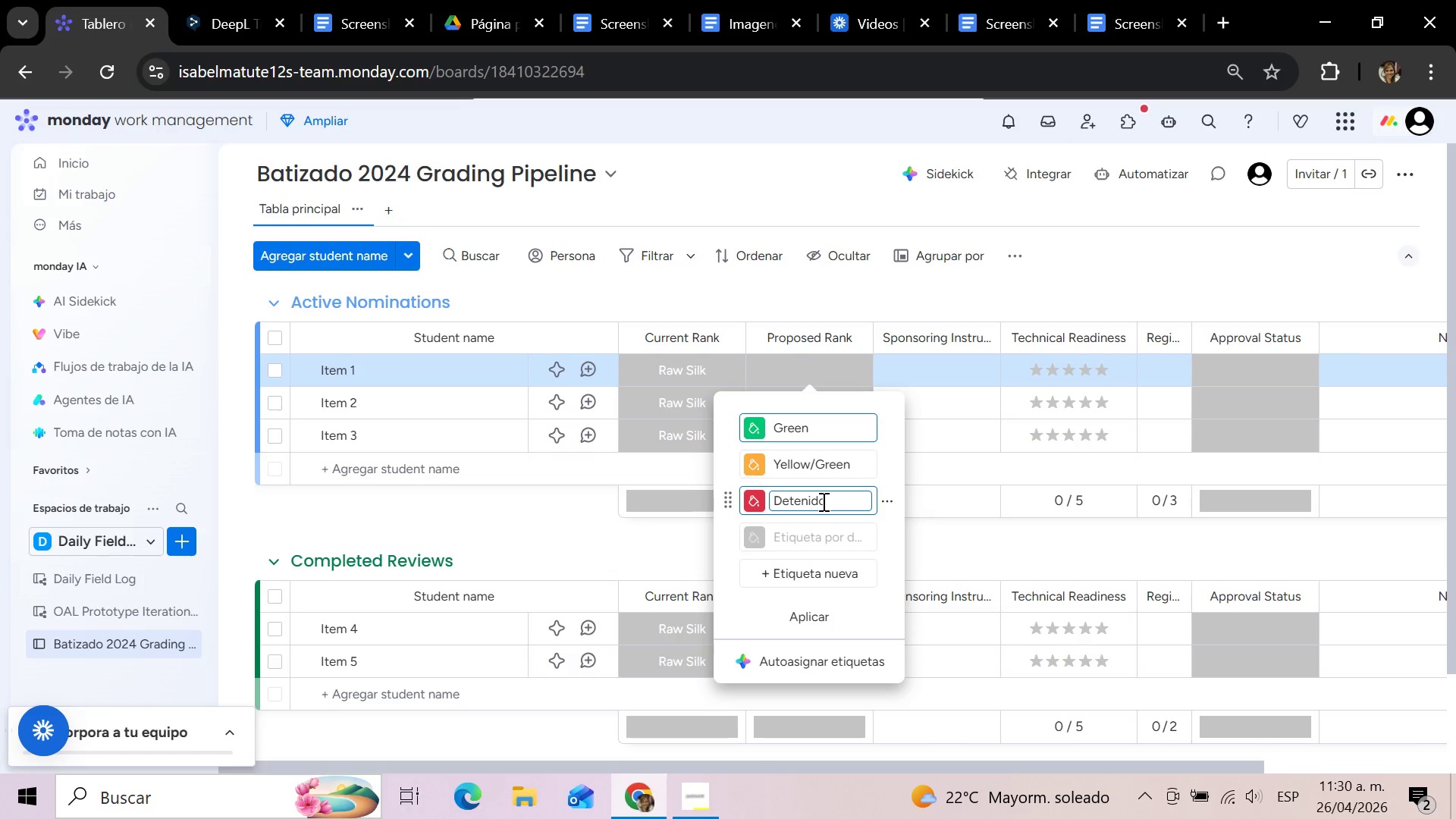 
wait(22.16)
 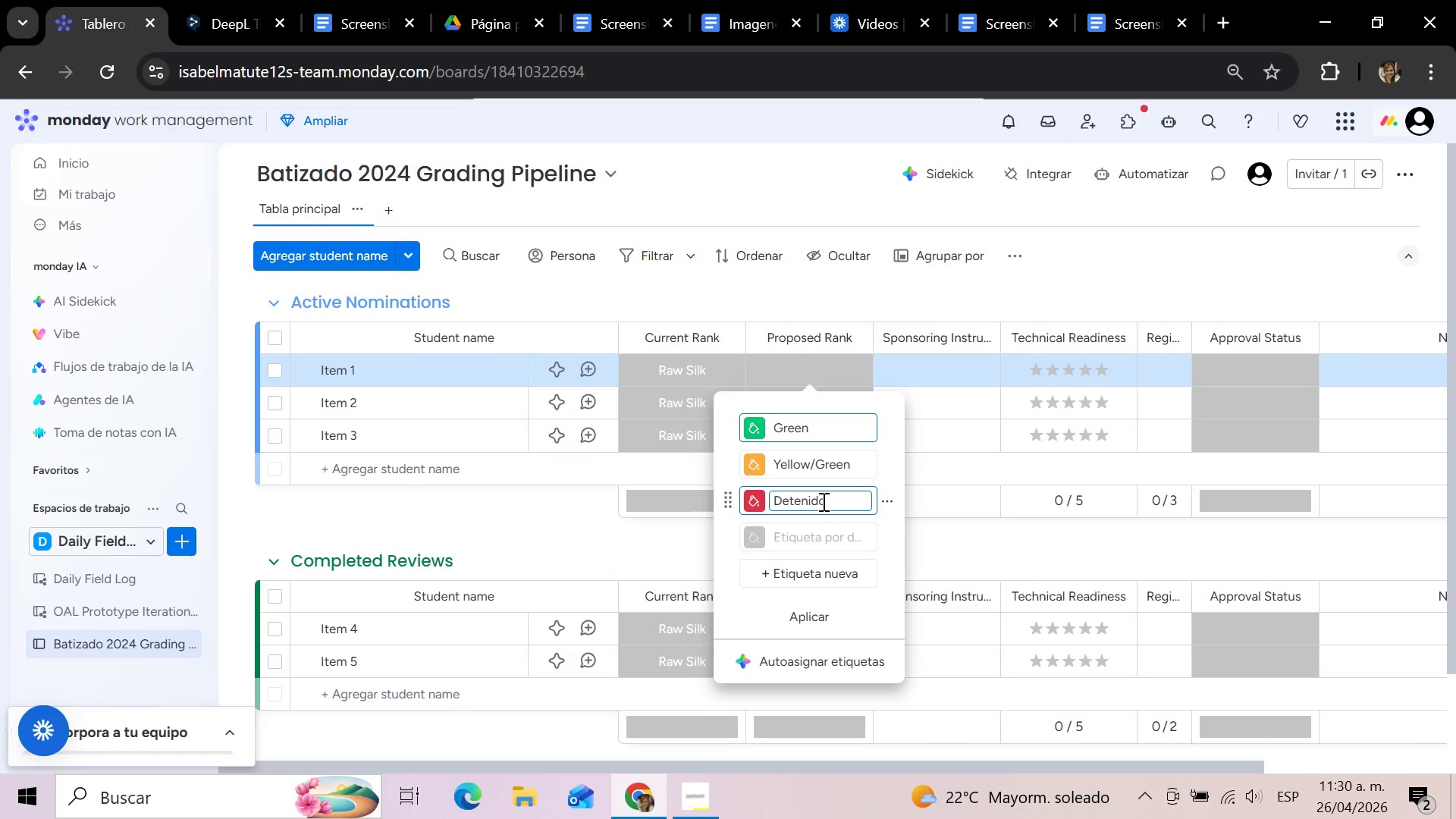 
hold_key(key=Backspace, duration=1.03)
 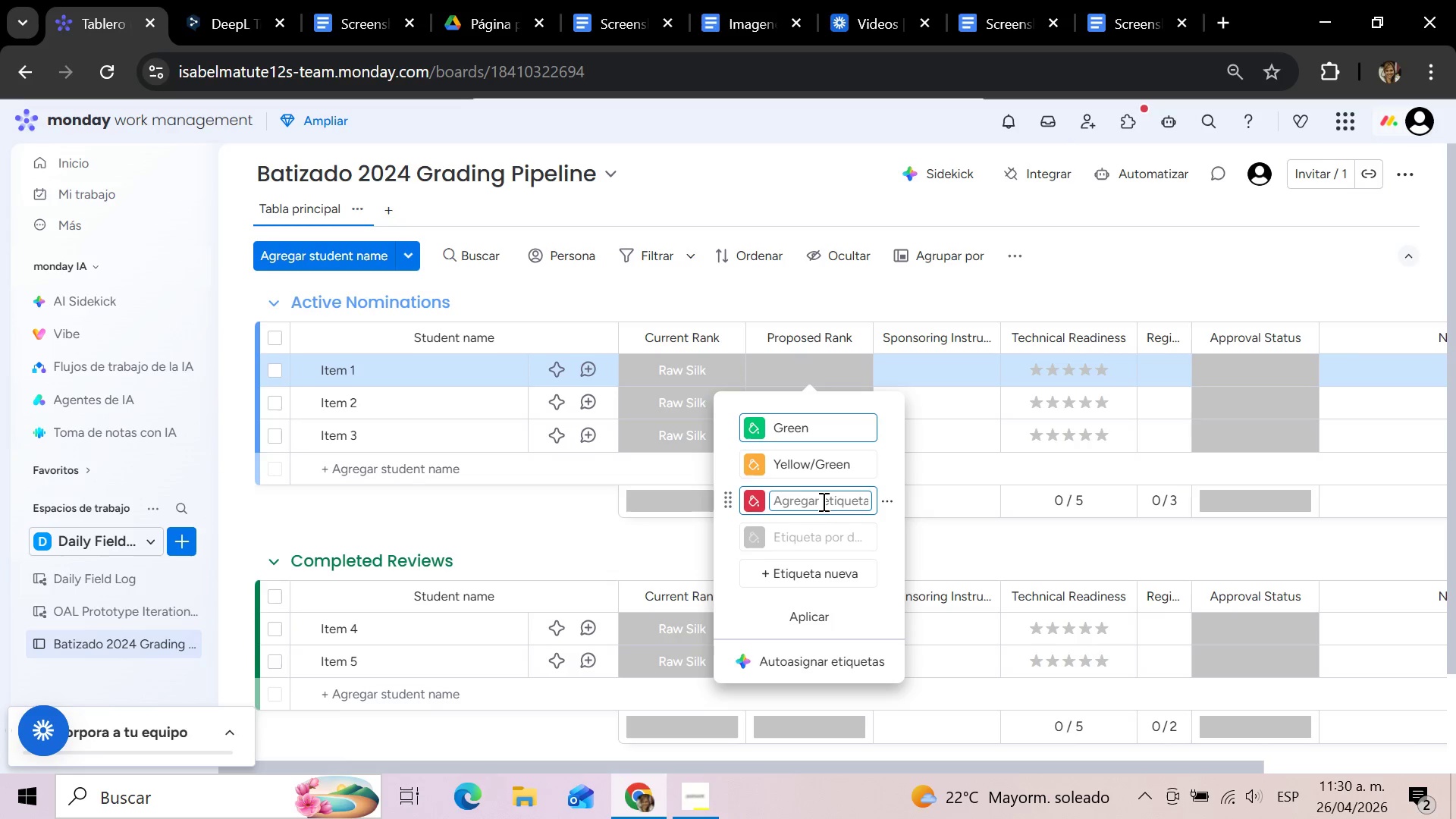 
key(CapsLock)
 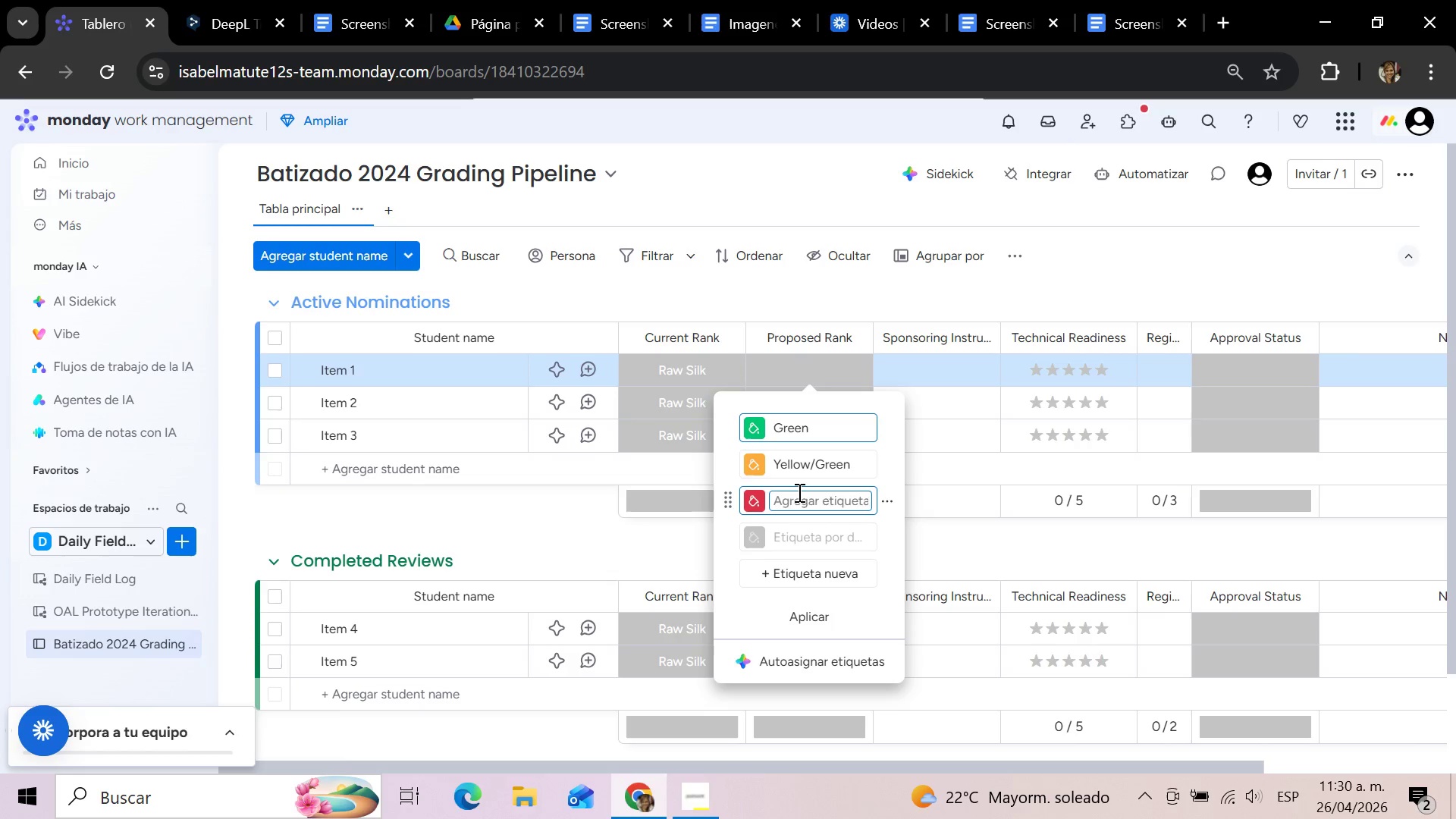 
type(Blue)
 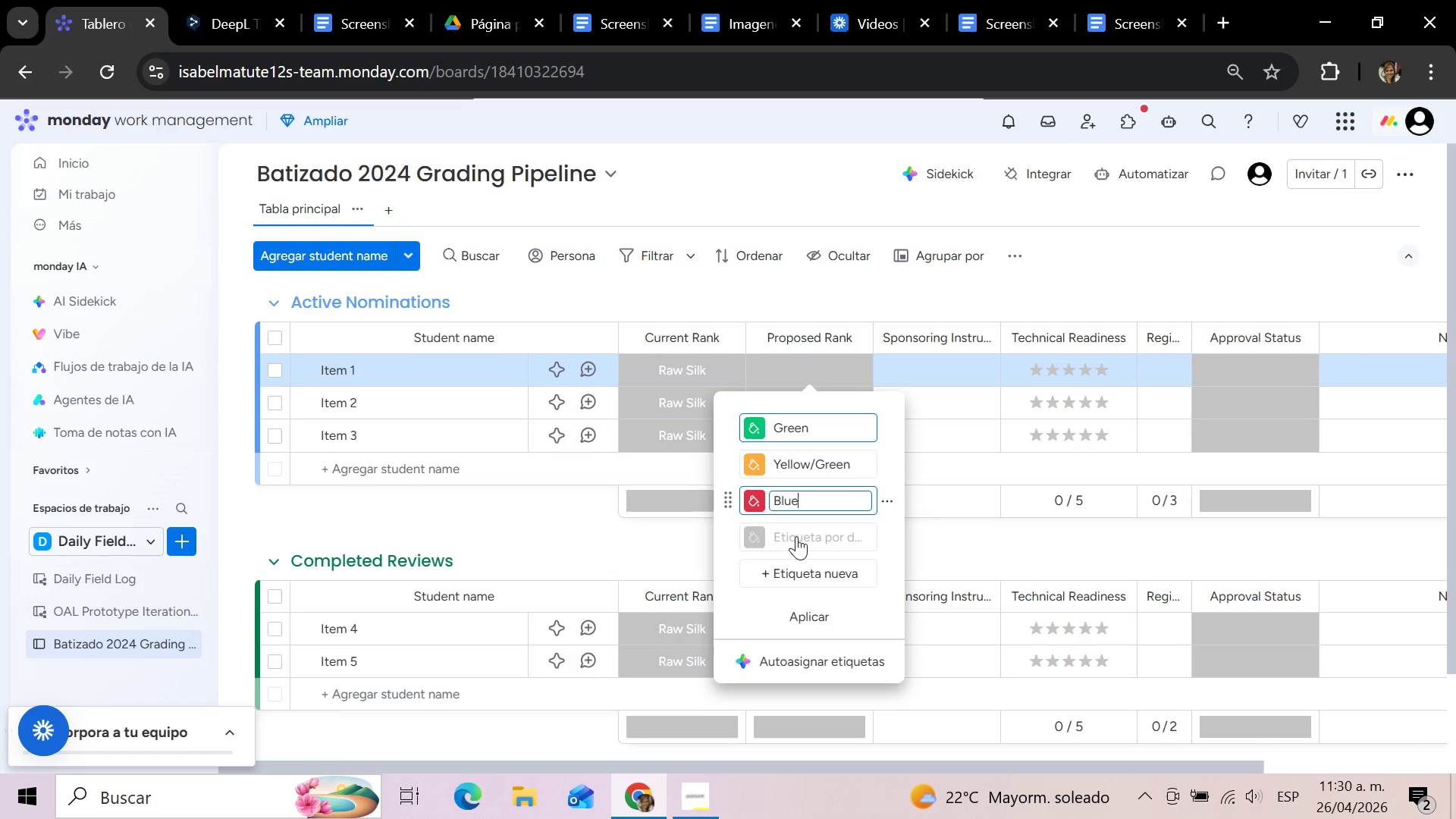 
left_click([795, 538])
 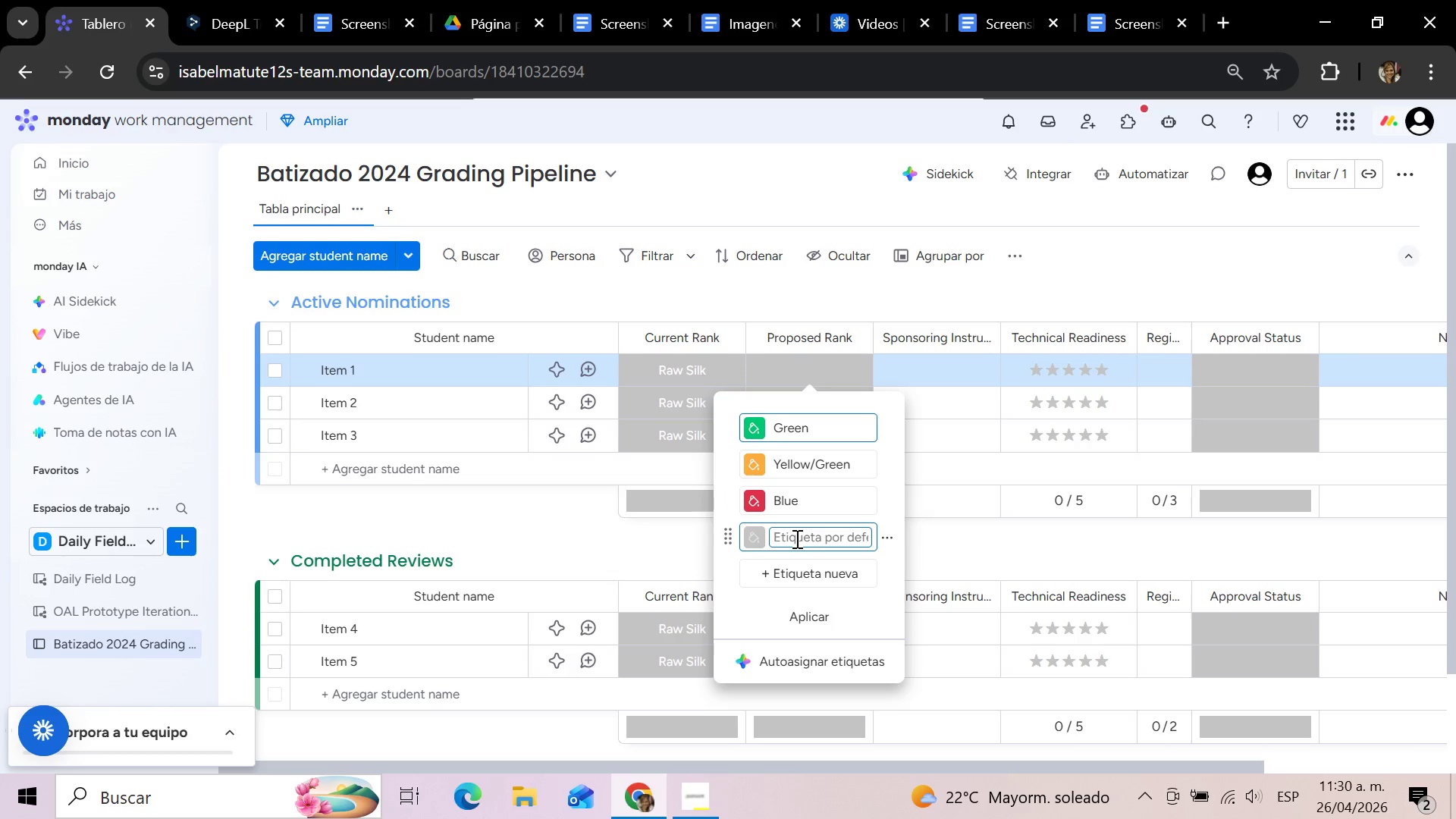 
type(Green&Blue)
 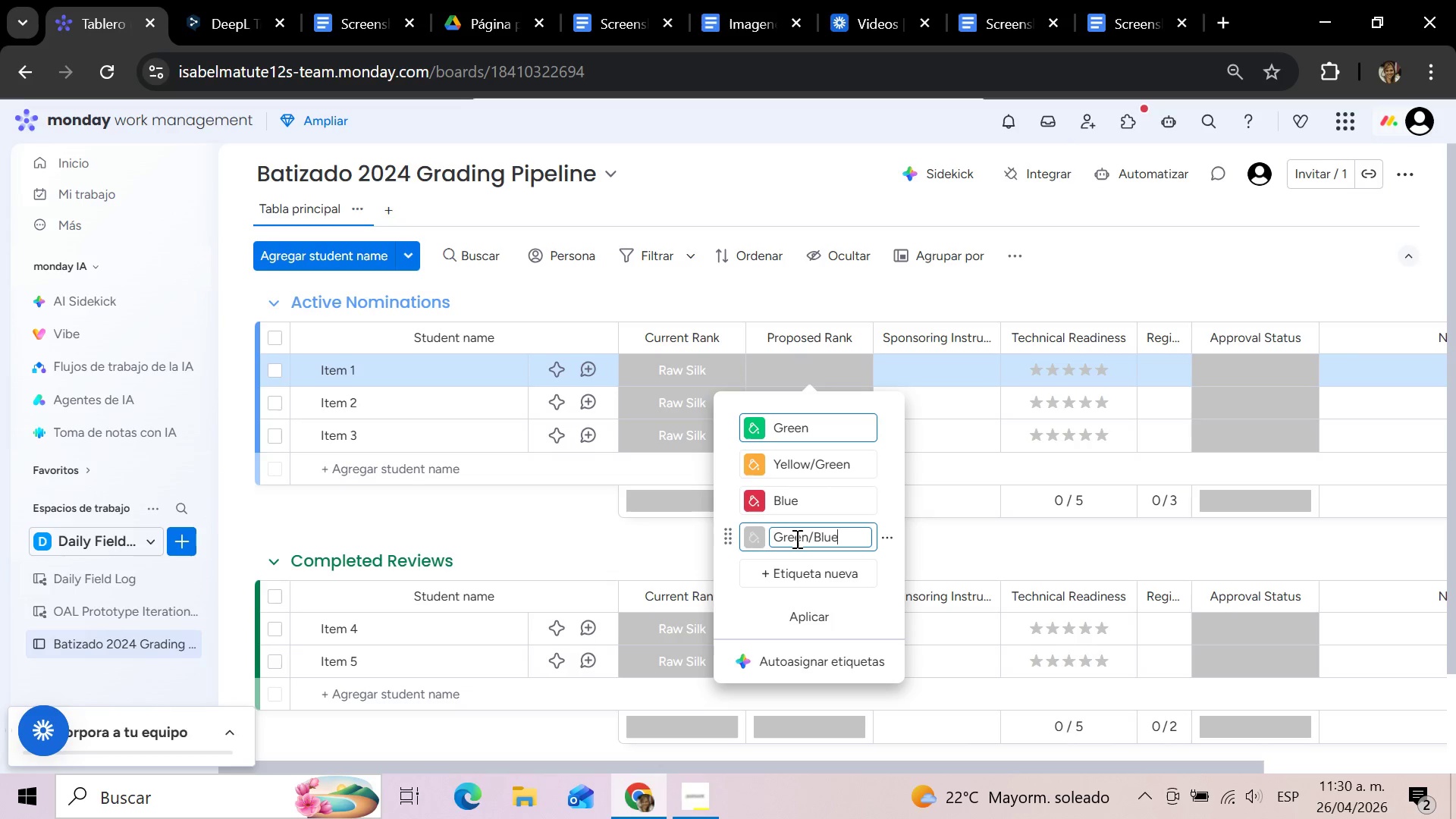 
left_click([814, 573])
 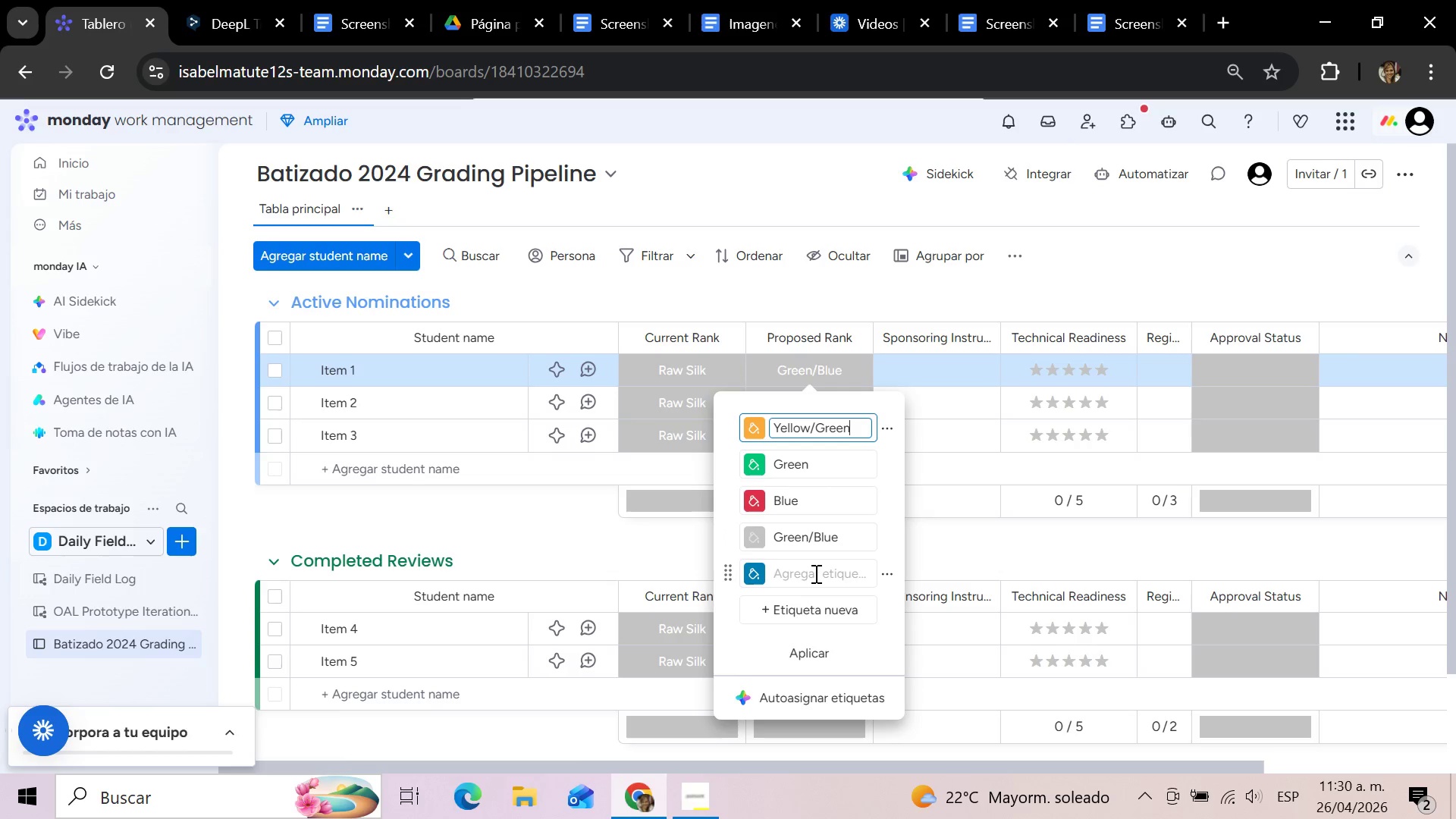 
left_click([814, 573])
 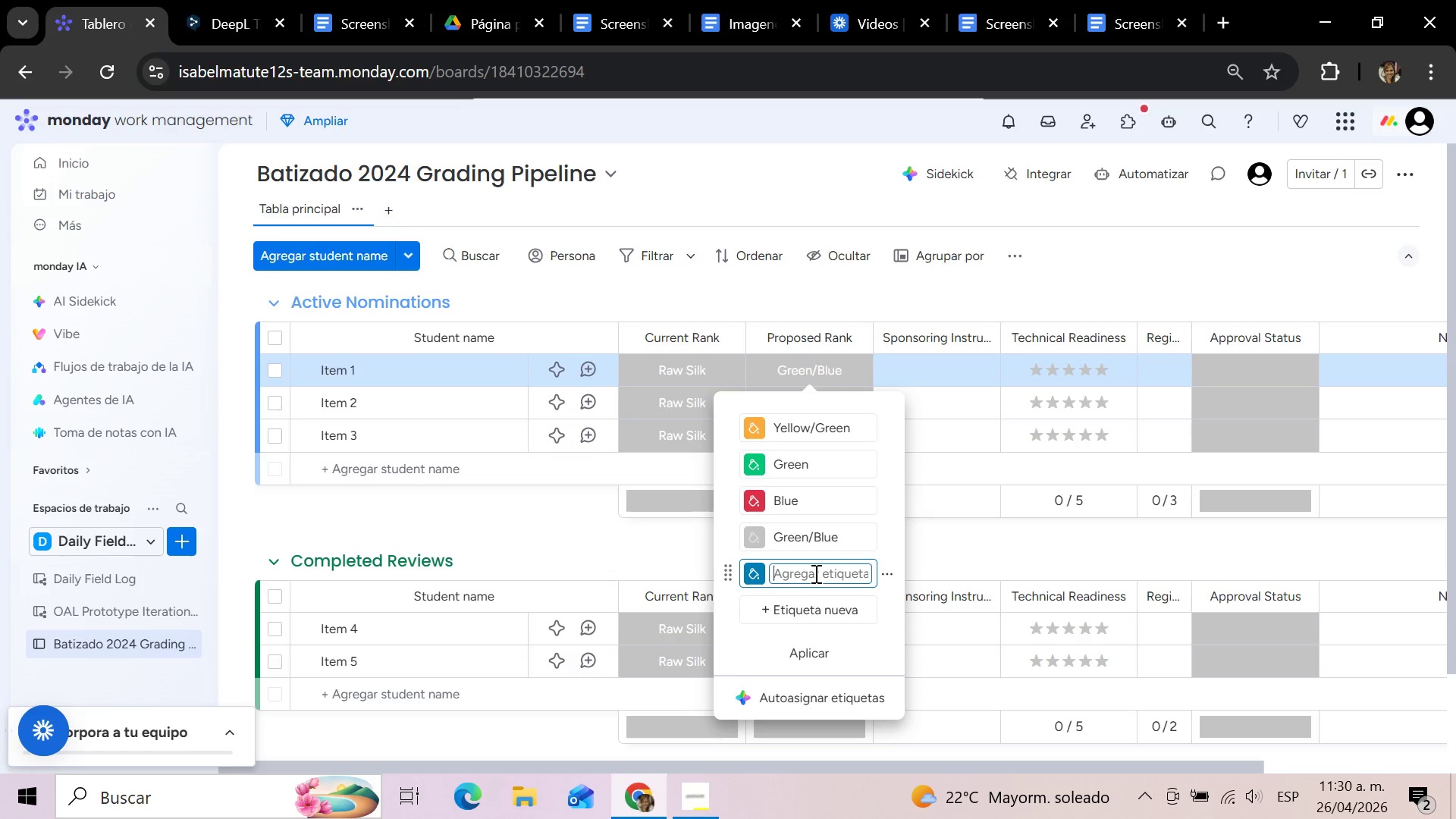 
type(Blue&Yl)
key(Backspace)
type(ellow)
 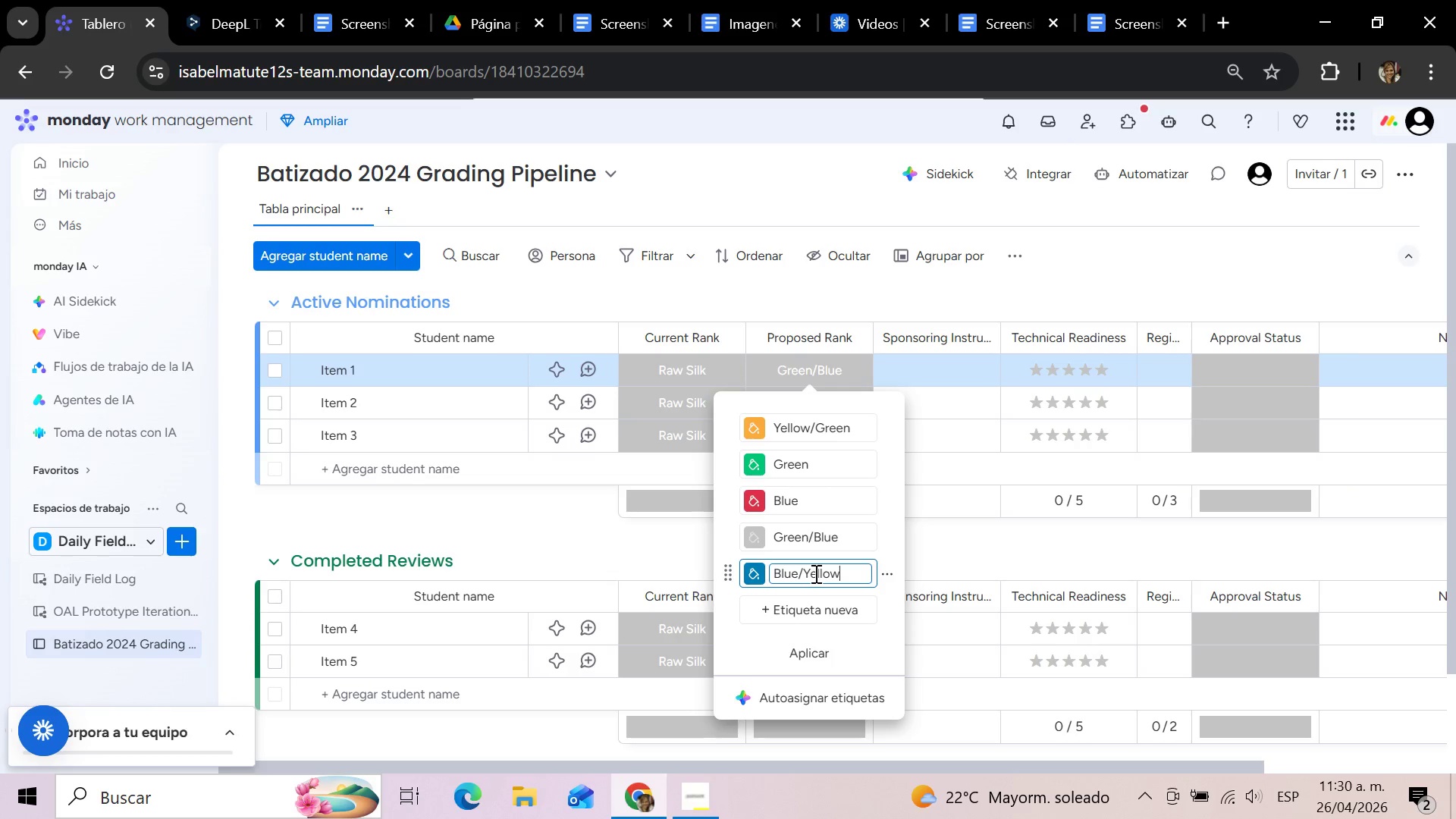 
left_click([755, 433])
 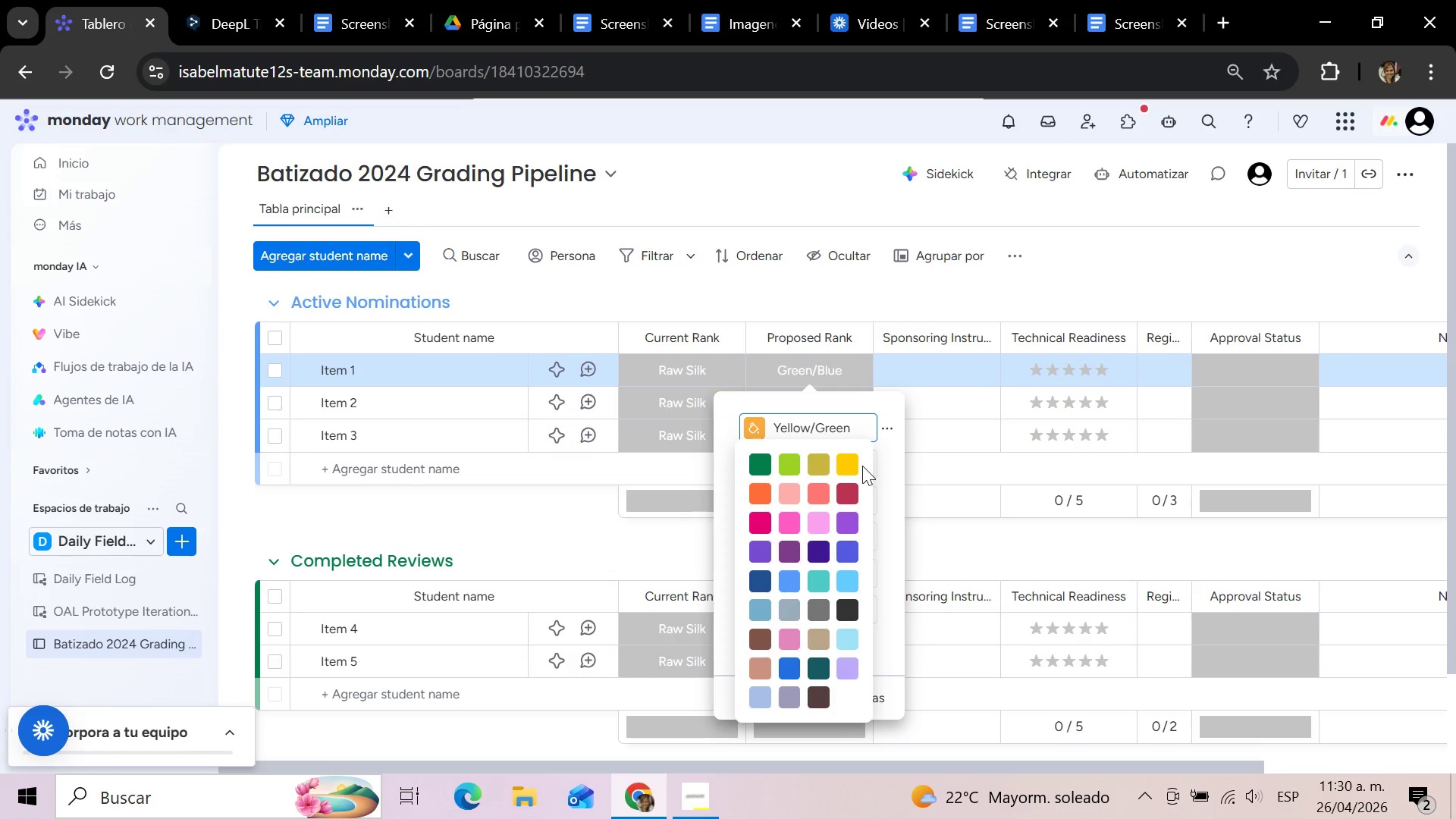 
double_click([840, 455])
 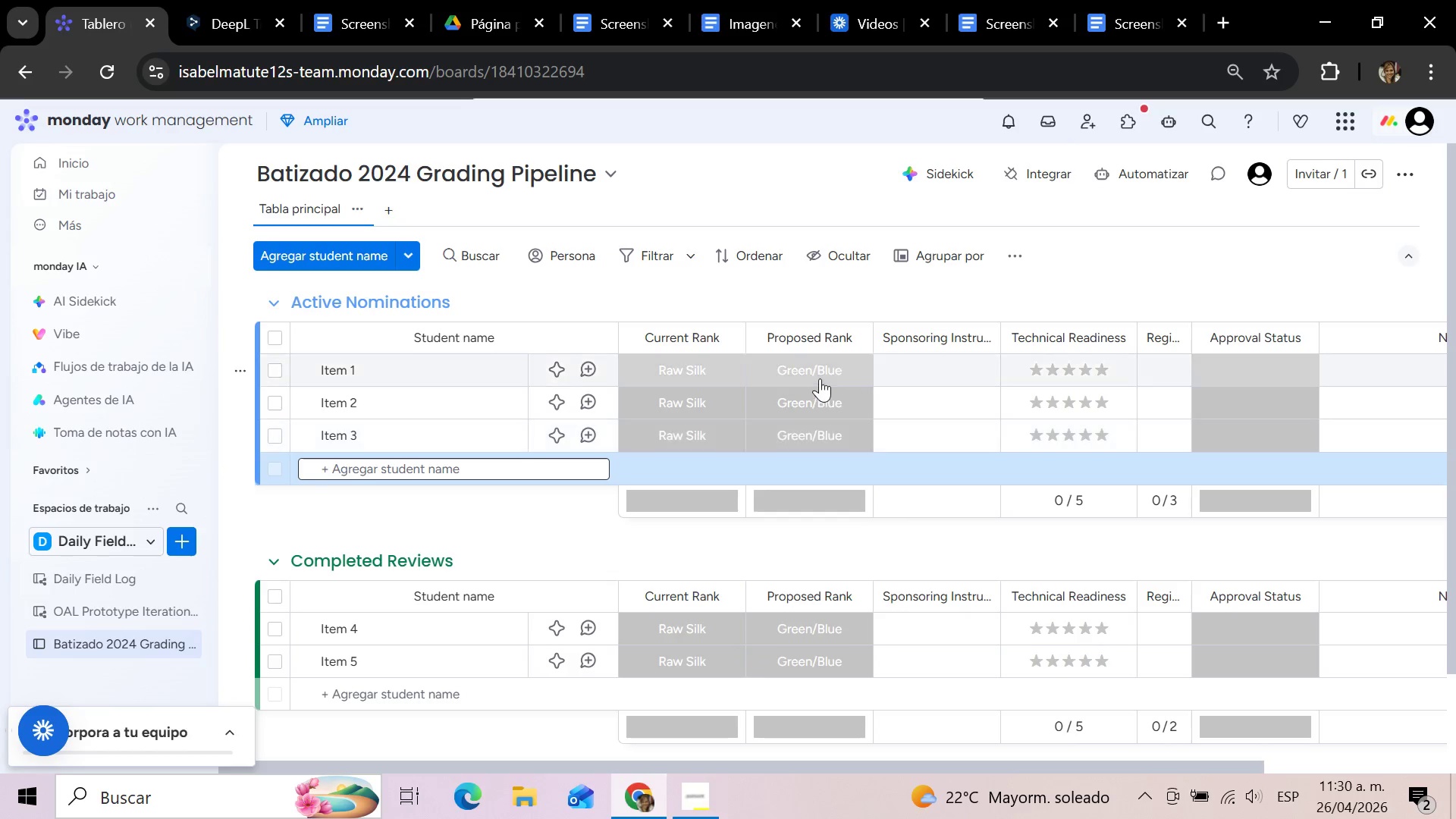 
left_click([819, 373])
 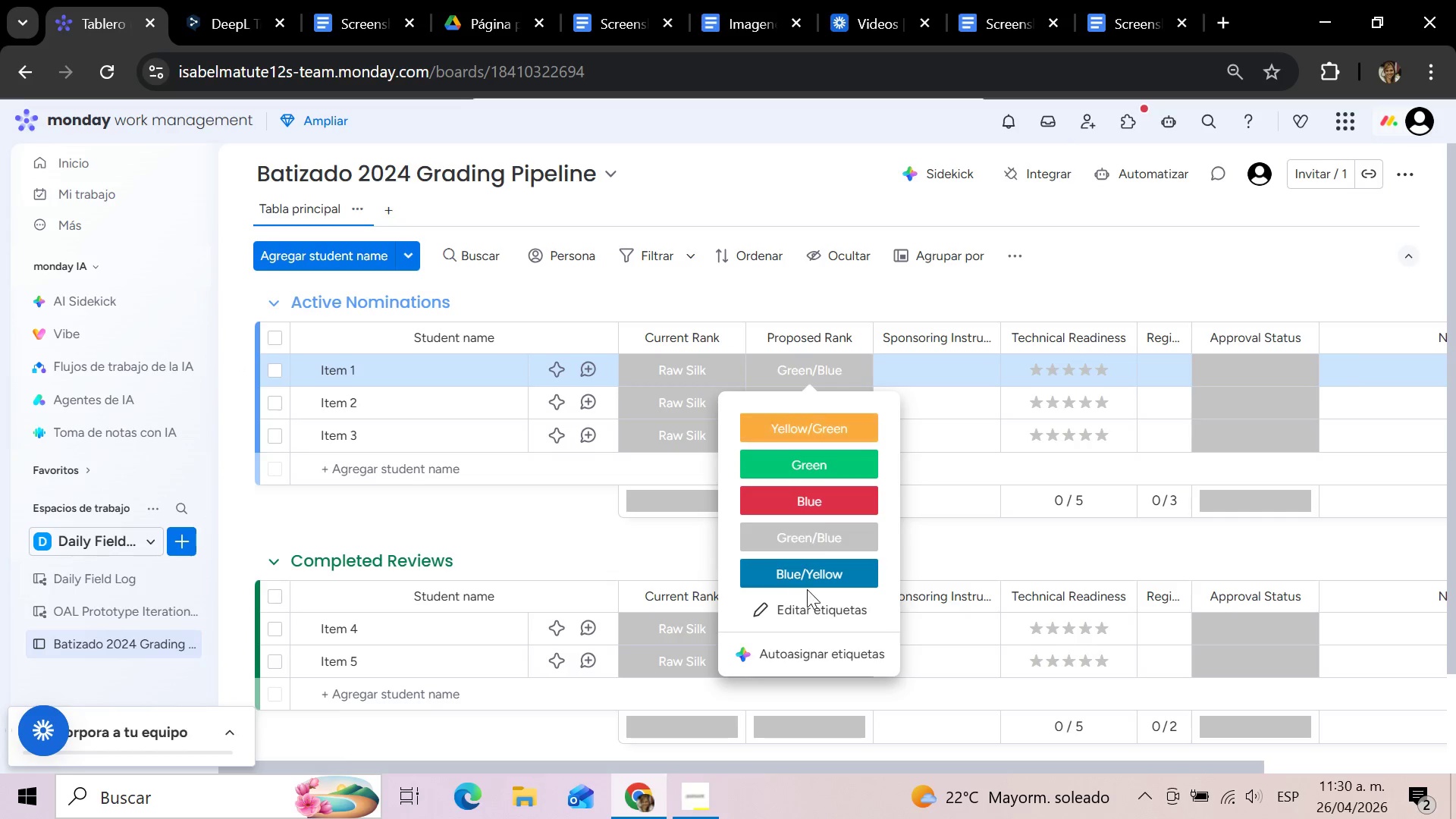 
left_click([807, 607])
 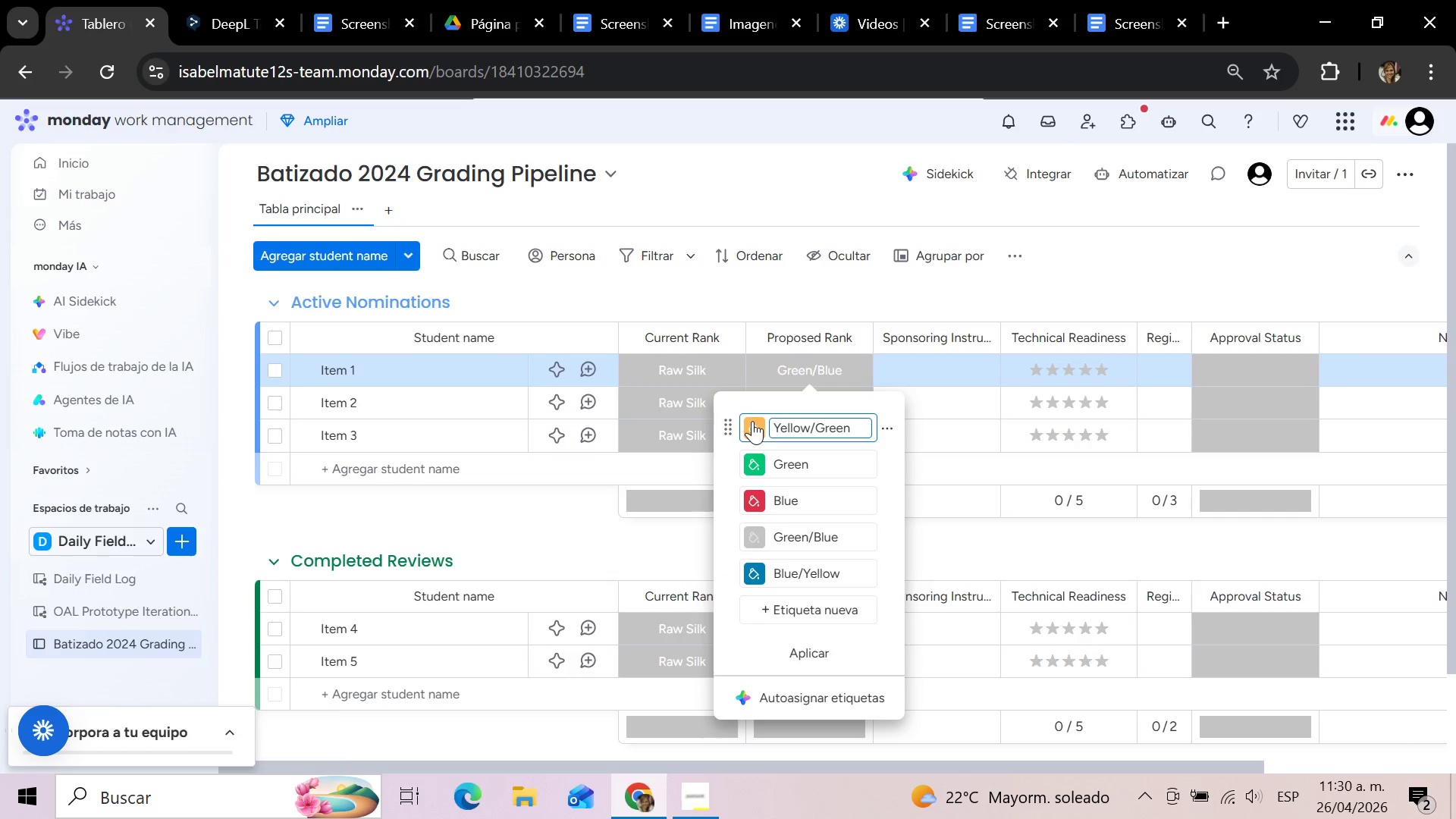 
left_click([755, 422])
 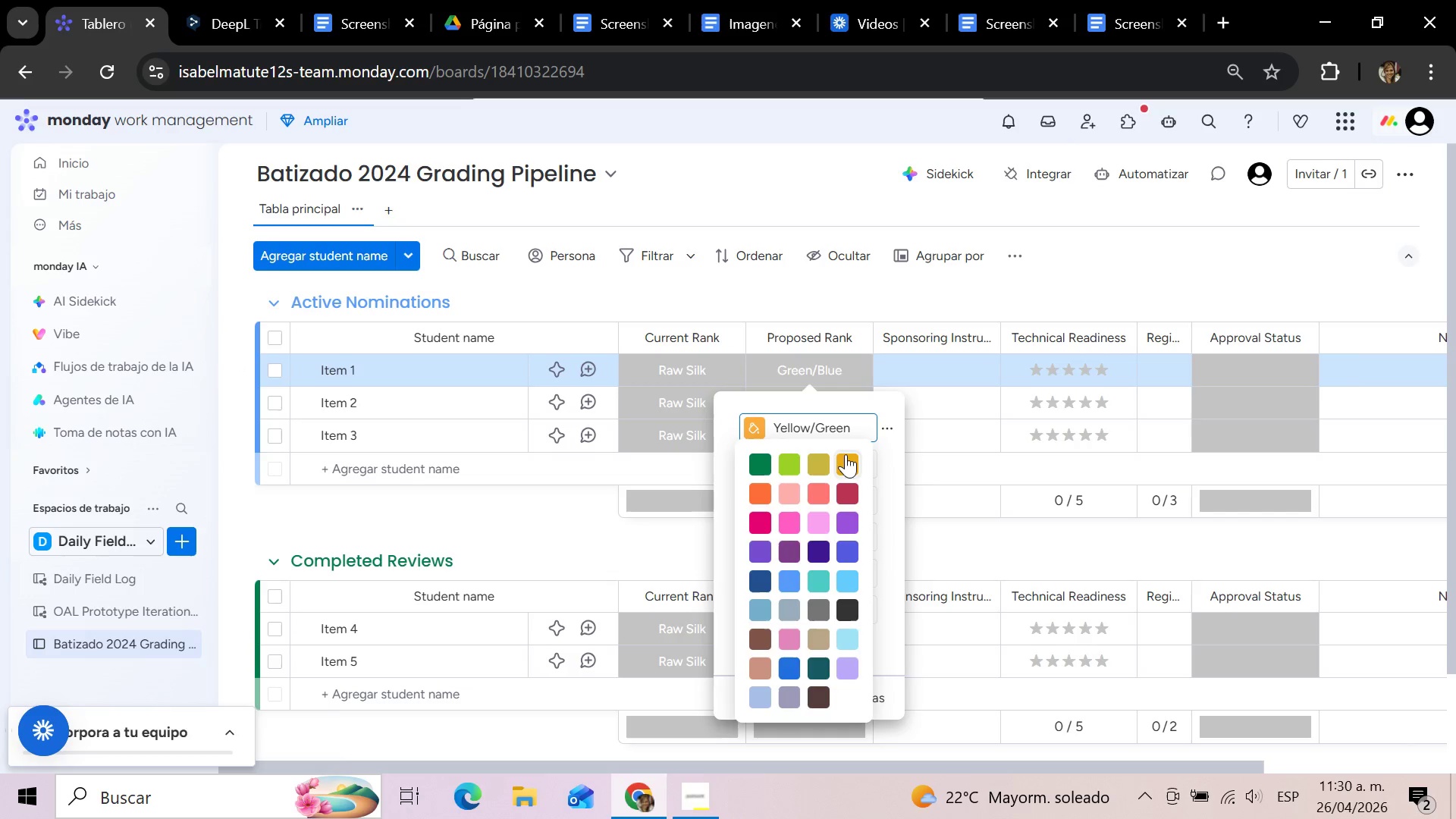 
left_click([846, 459])
 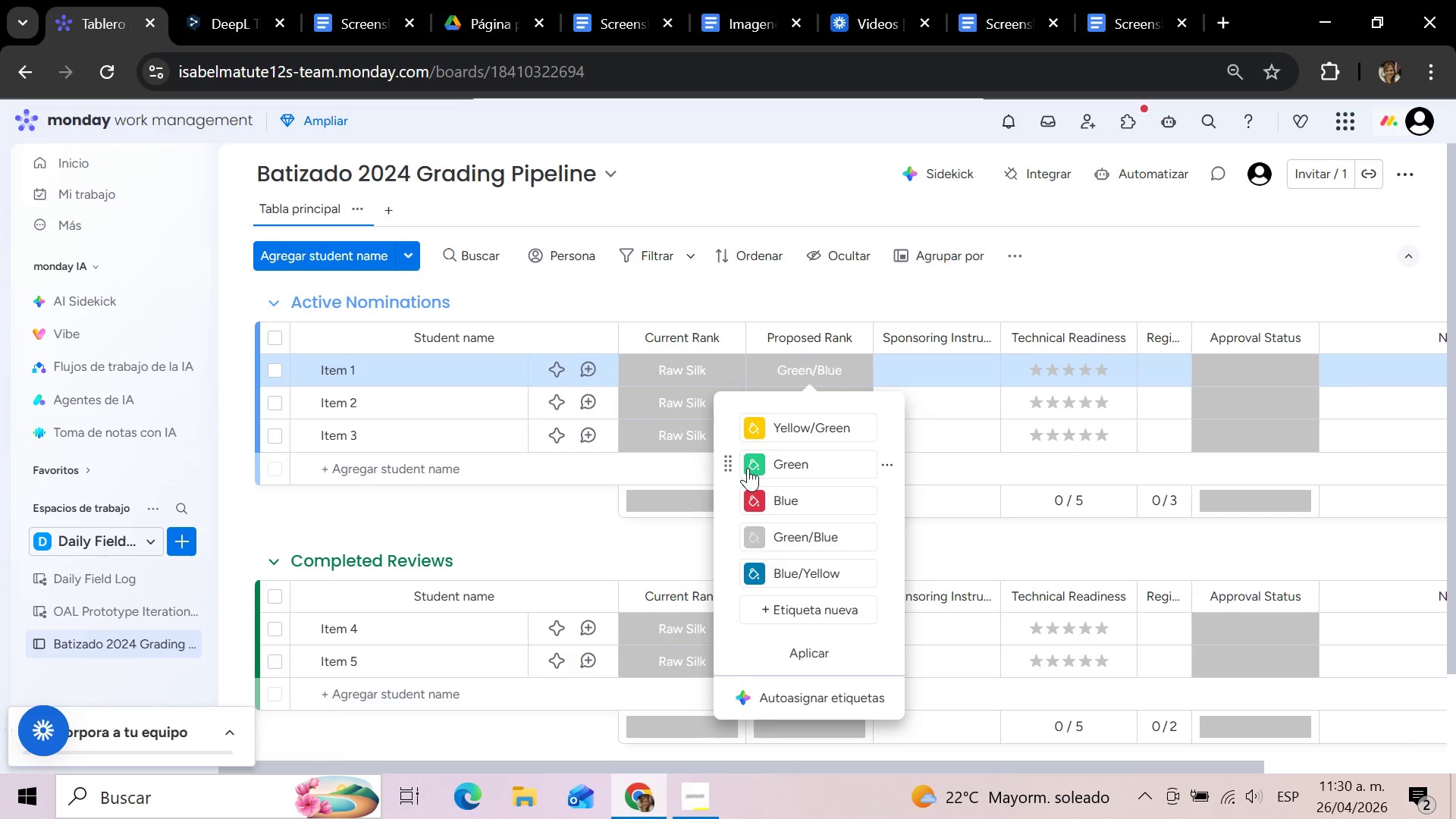 
left_click([748, 468])
 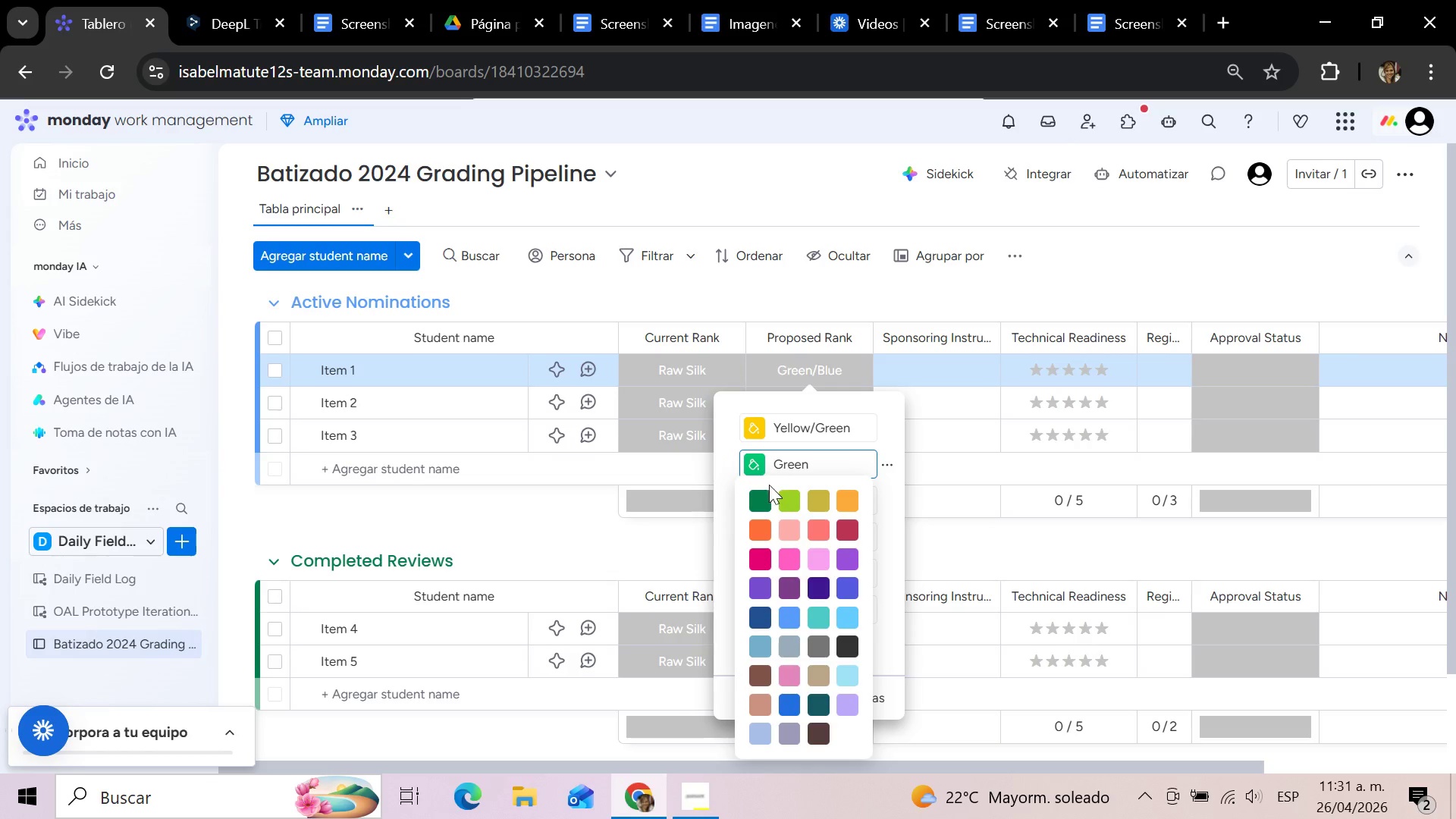 
left_click([758, 498])
 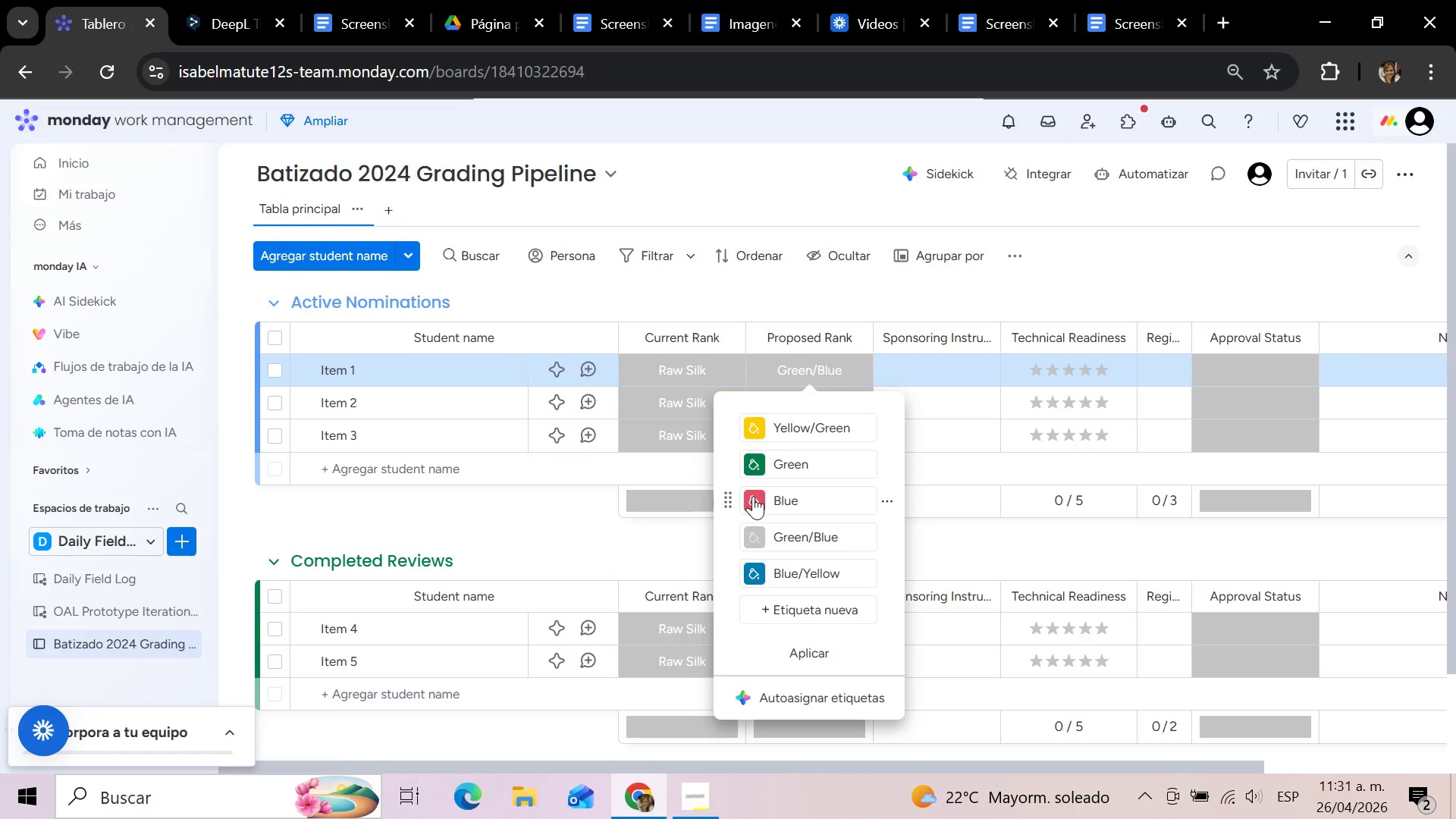 
wait(5.31)
 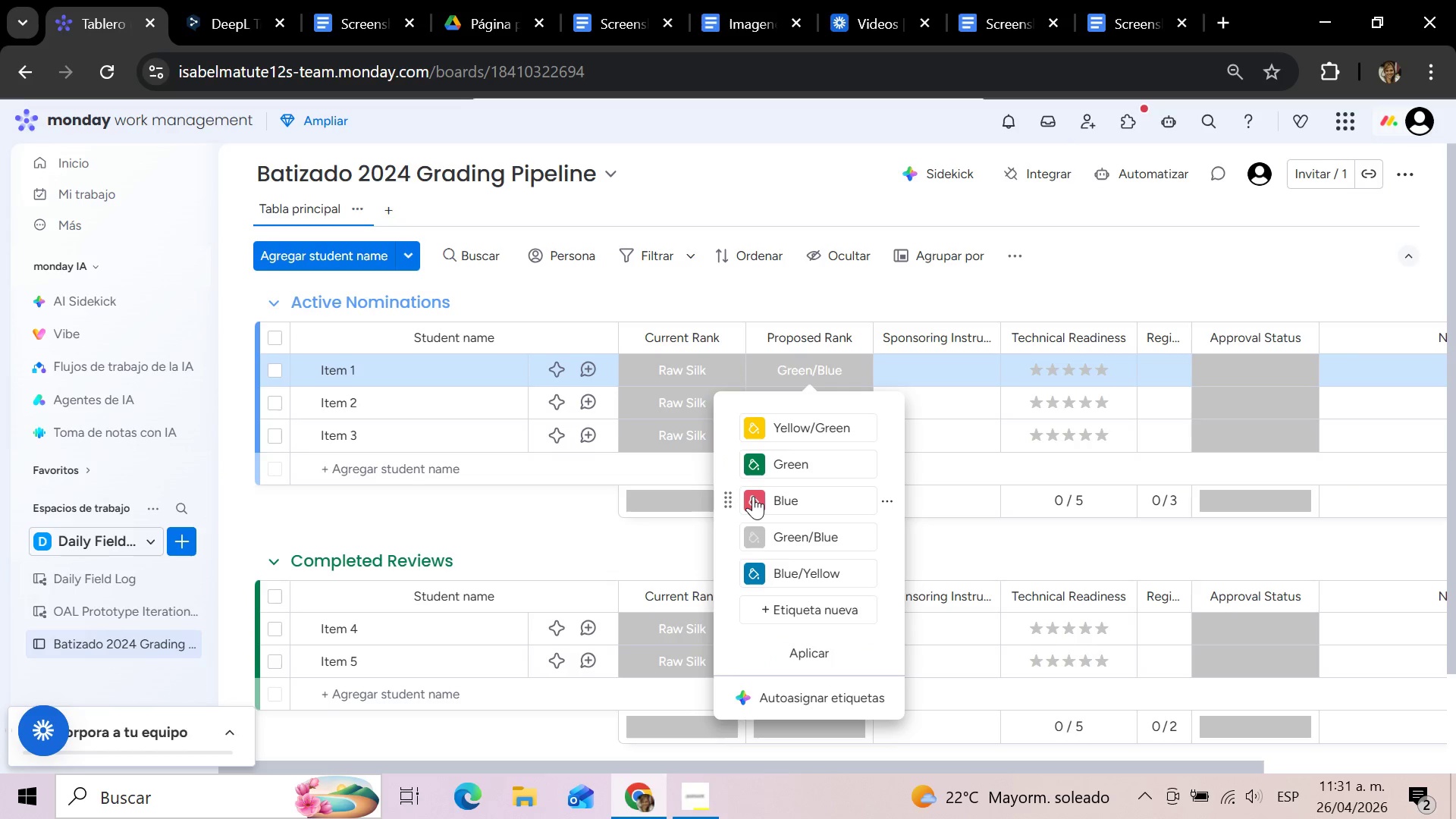 
left_click([753, 496])
 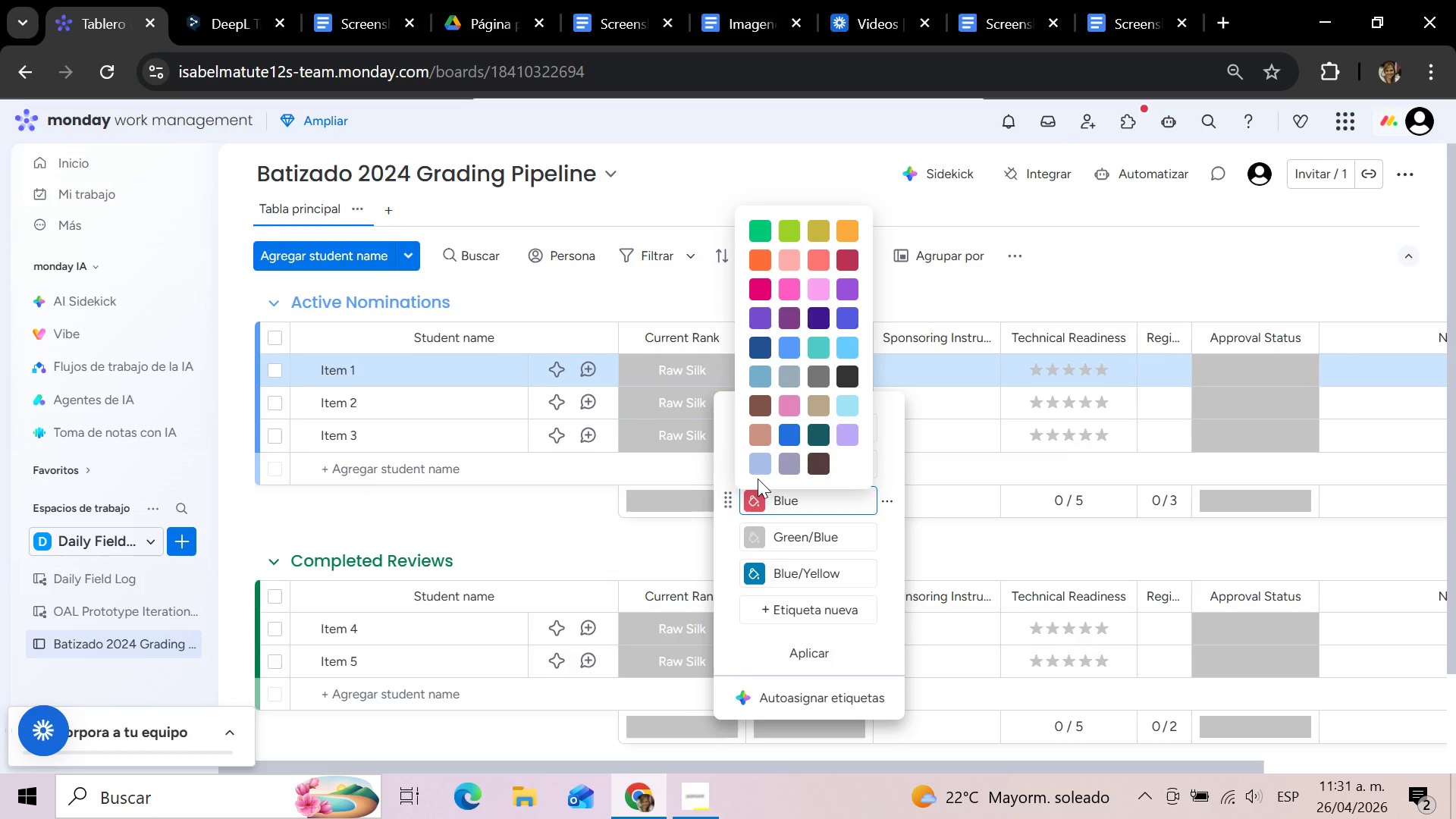 
left_click([760, 315])
 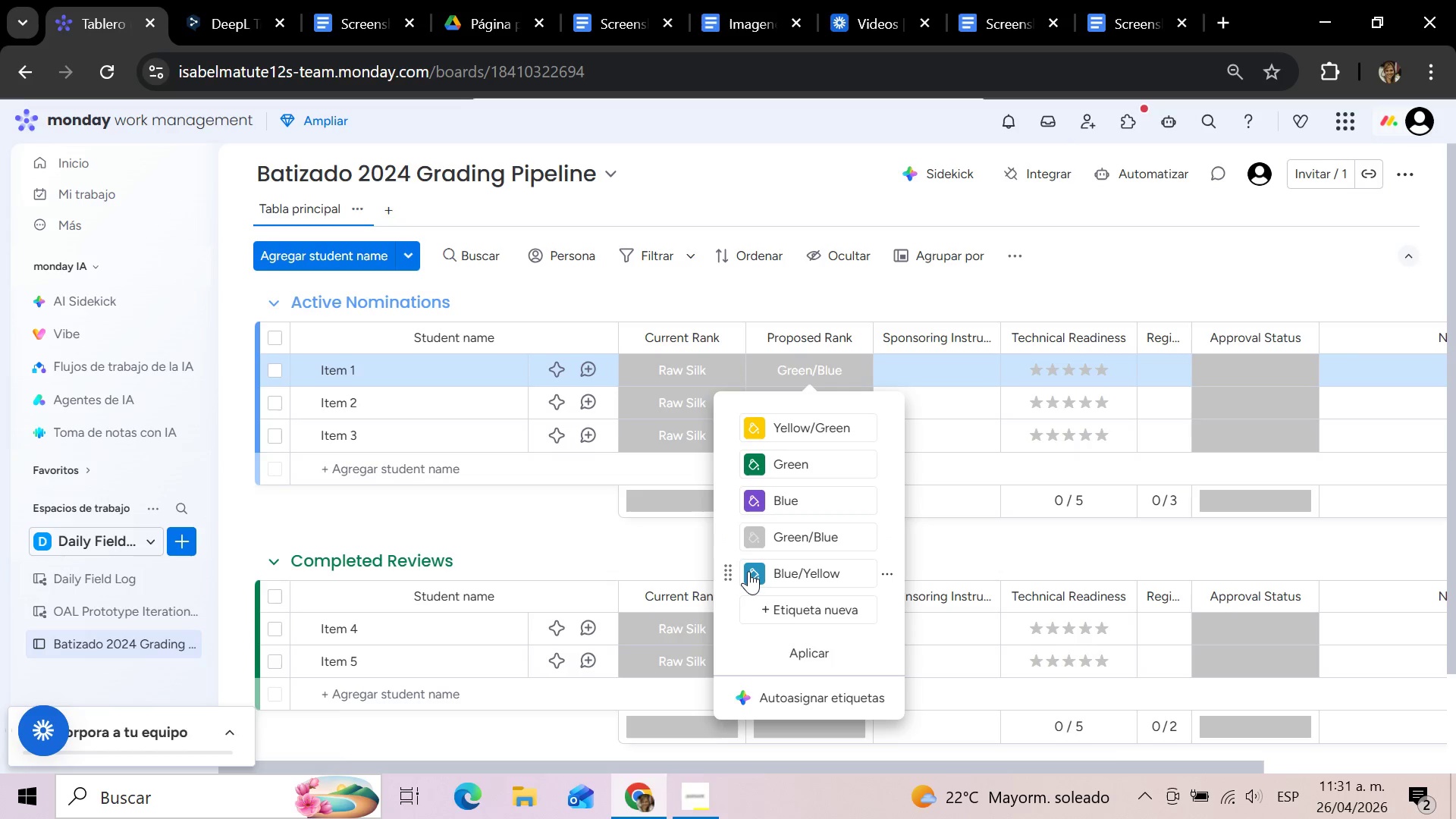 
wait(5.78)
 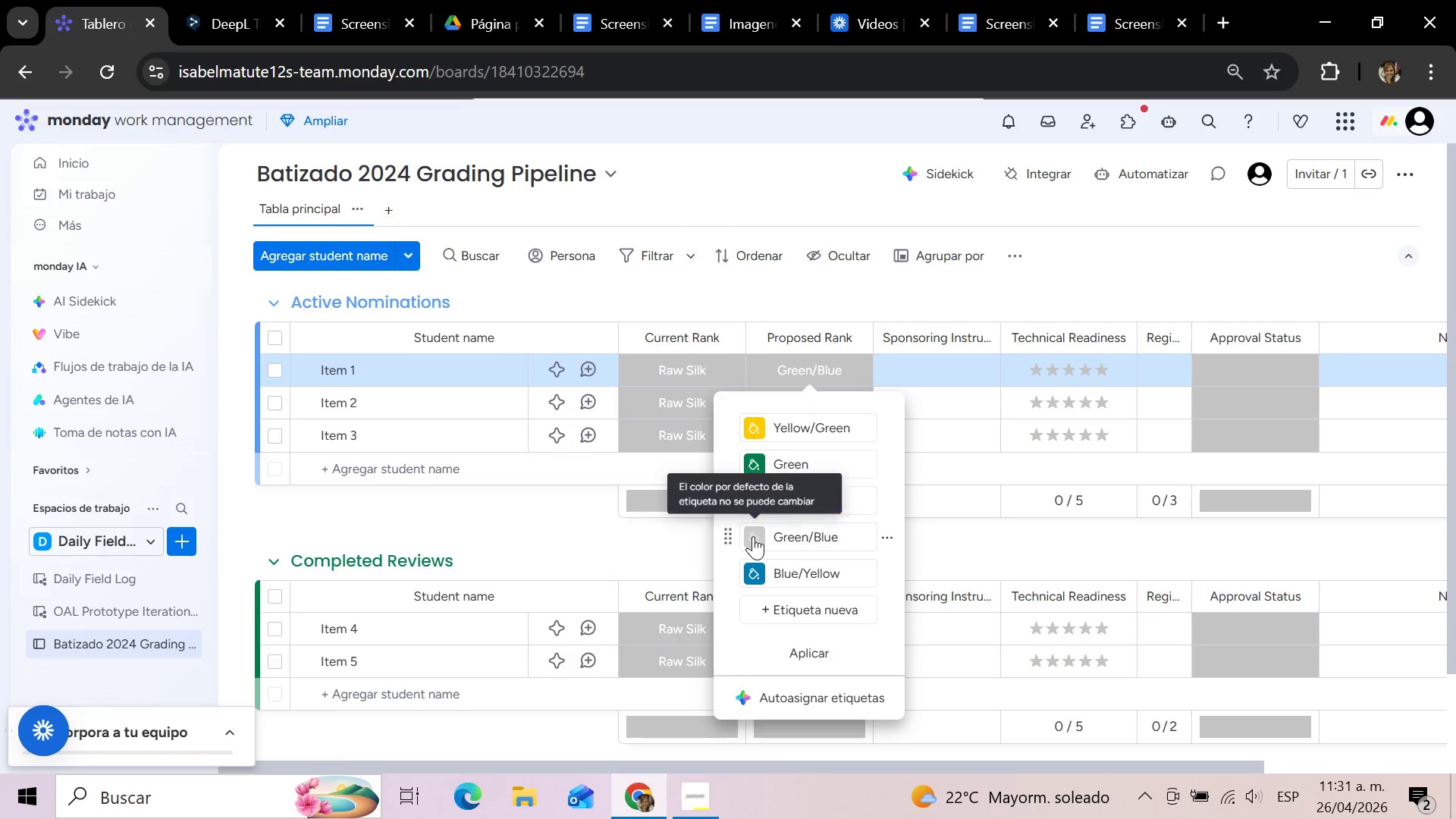 
left_click([748, 572])
 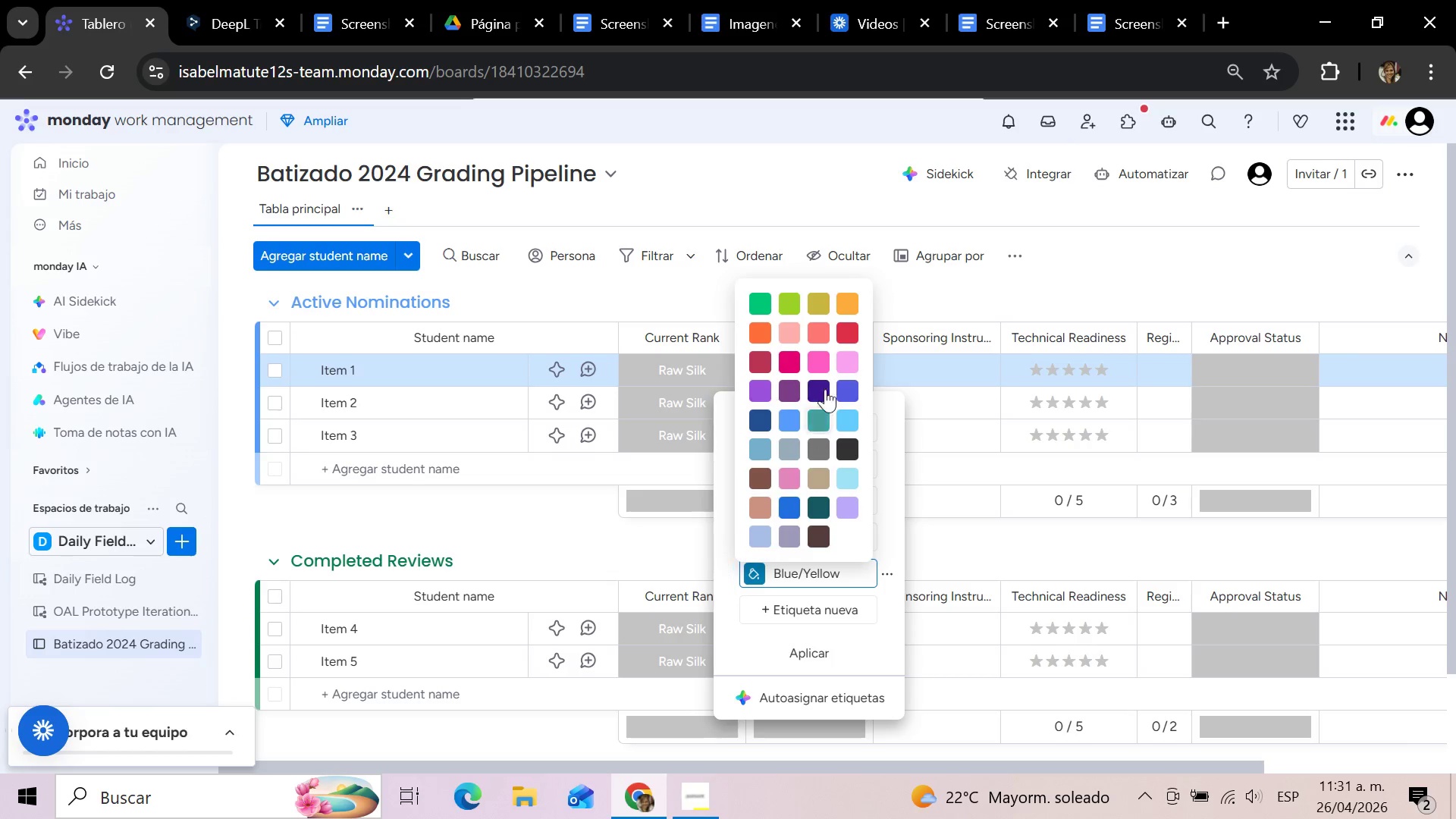 
mouse_move([822, 313])
 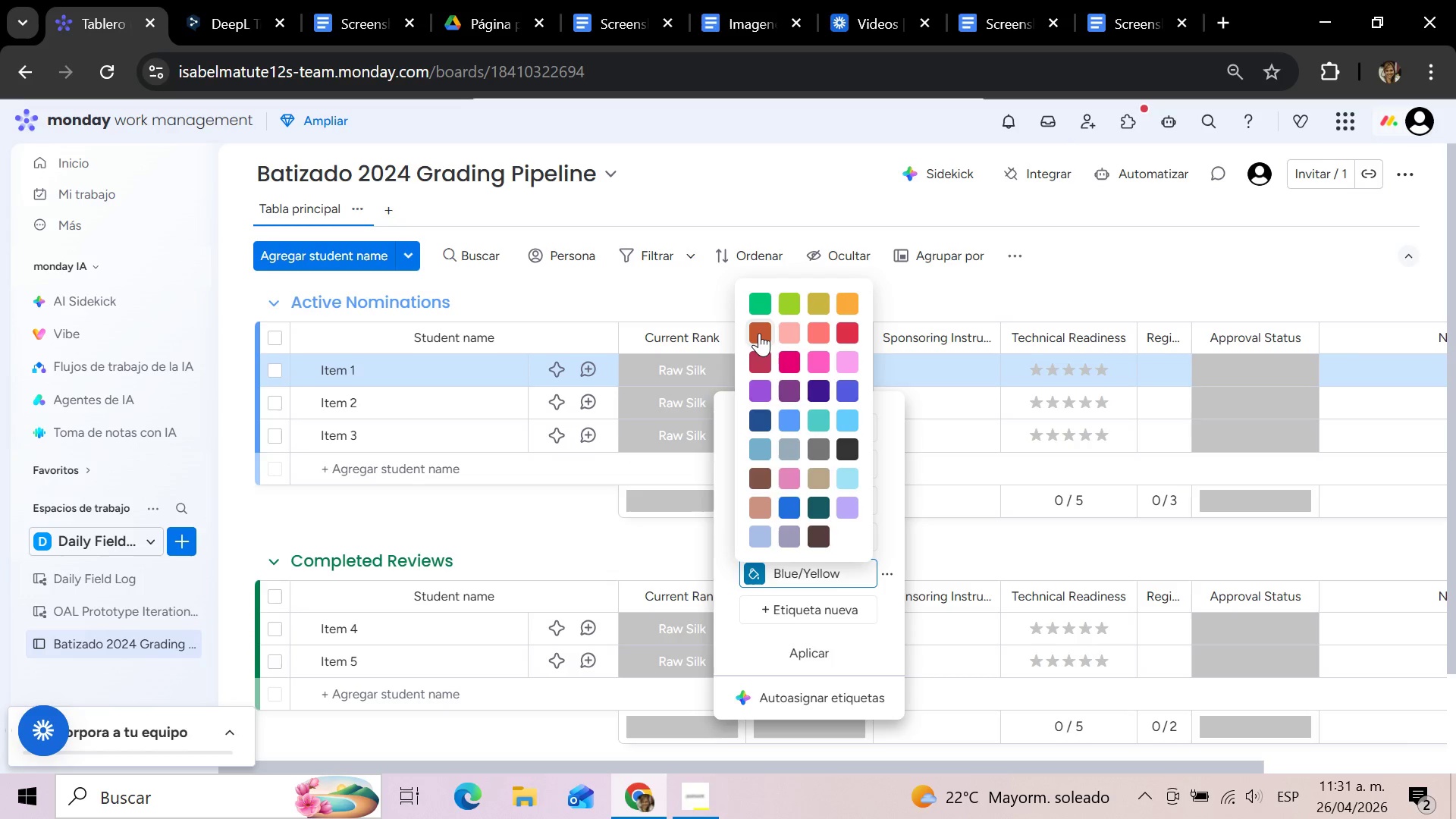 
left_click([758, 333])
 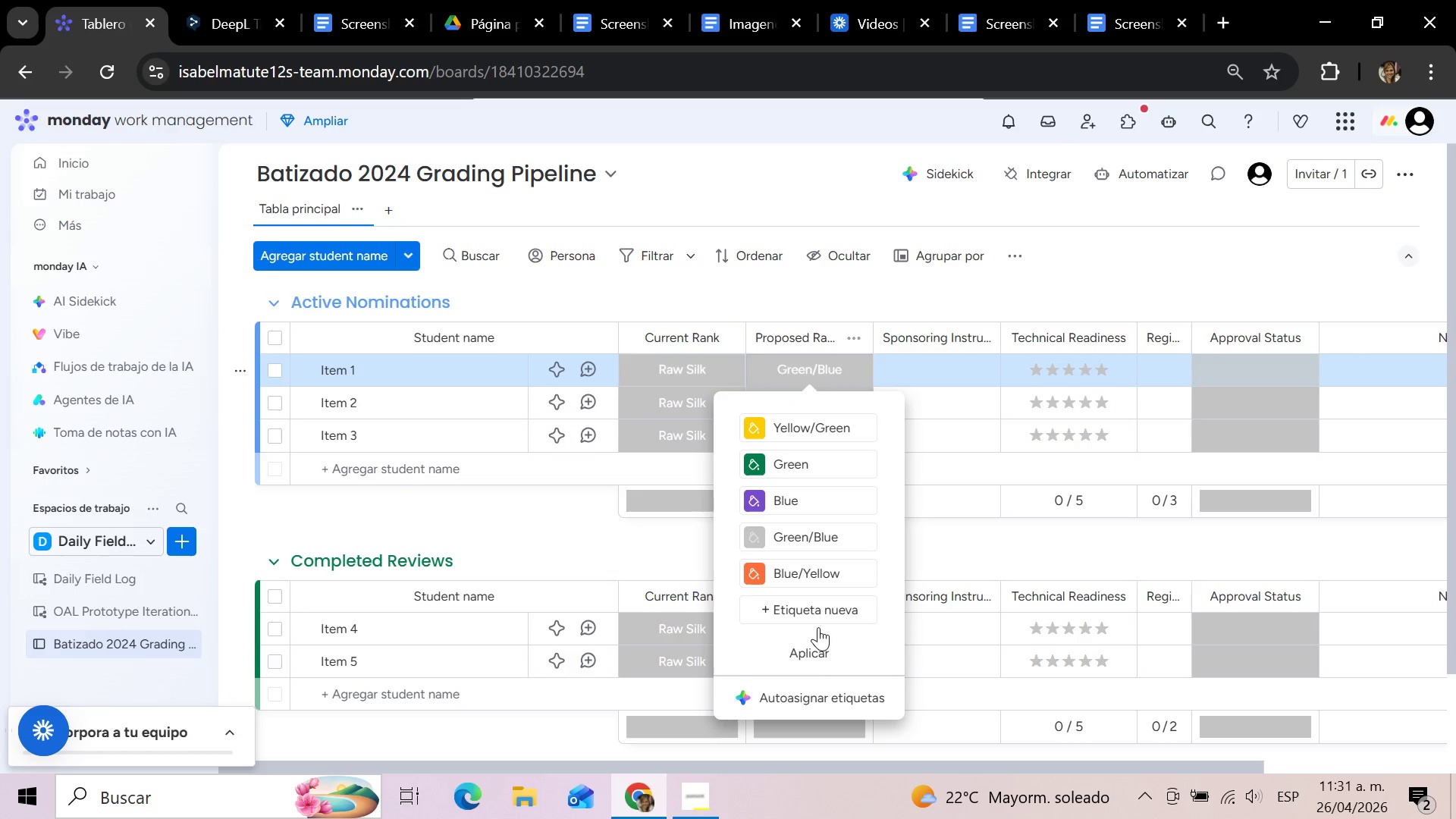 
left_click([822, 649])
 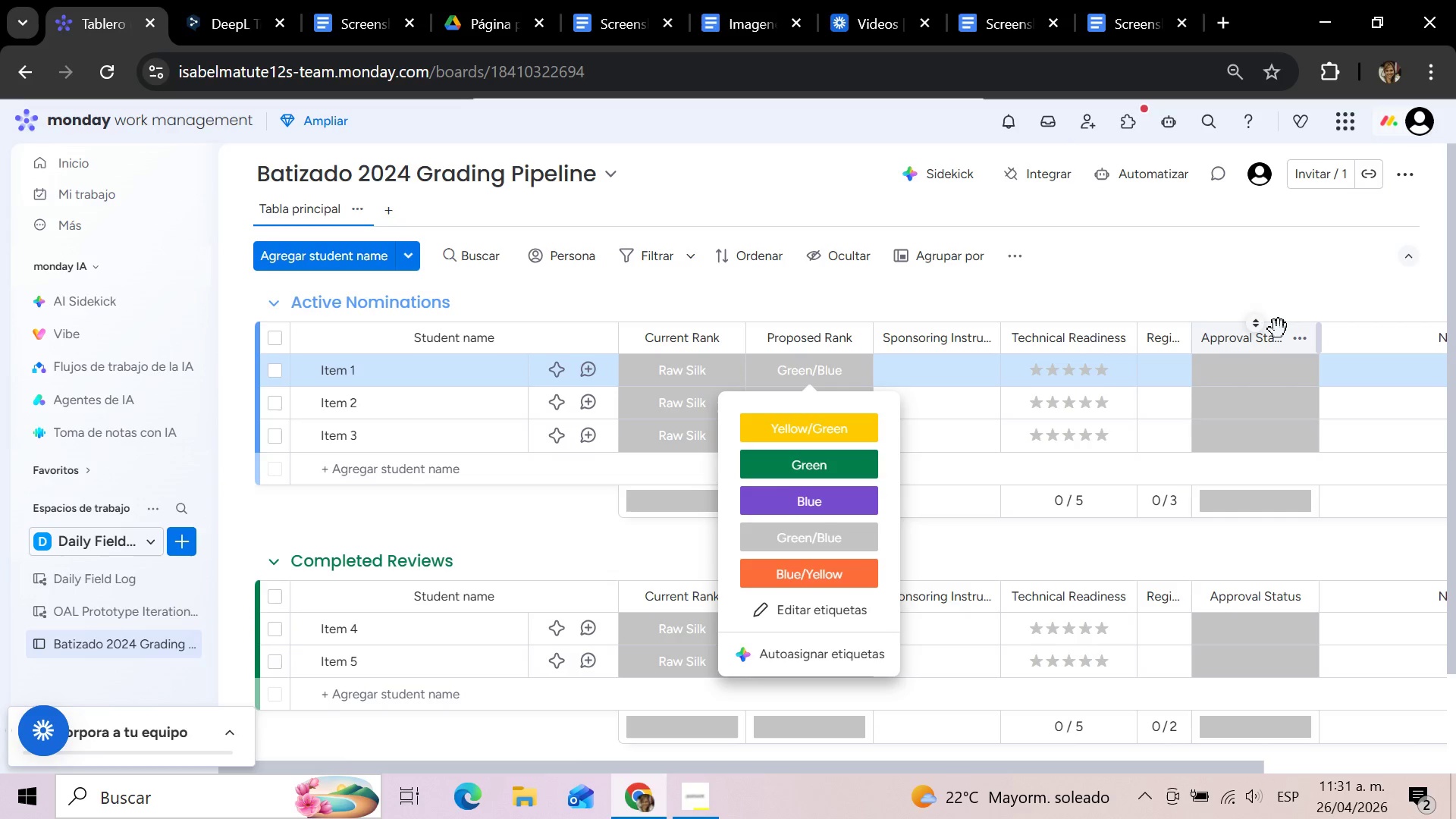 
wait(18.23)
 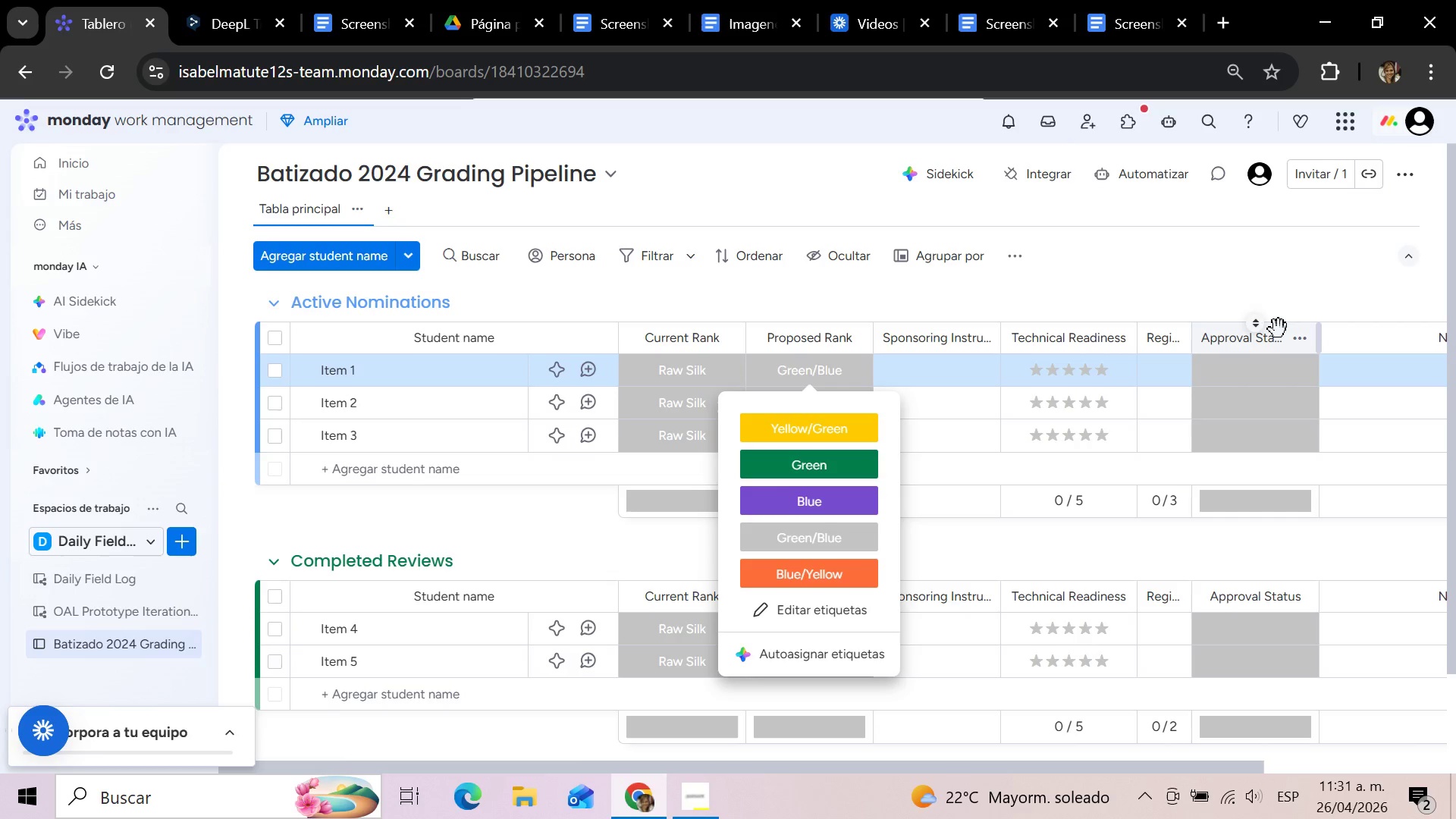 
left_click([937, 369])
 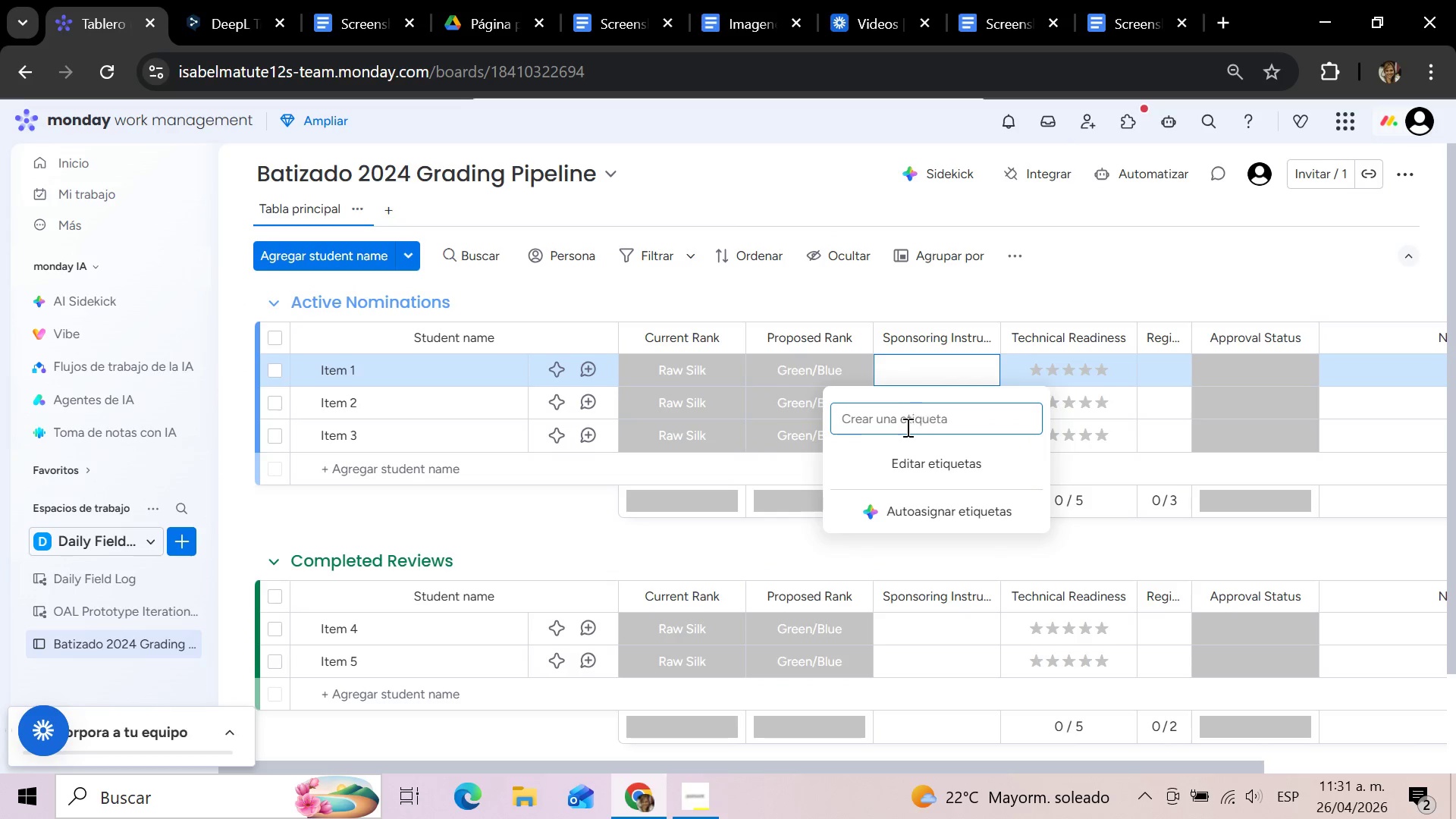 
left_click([907, 424])
 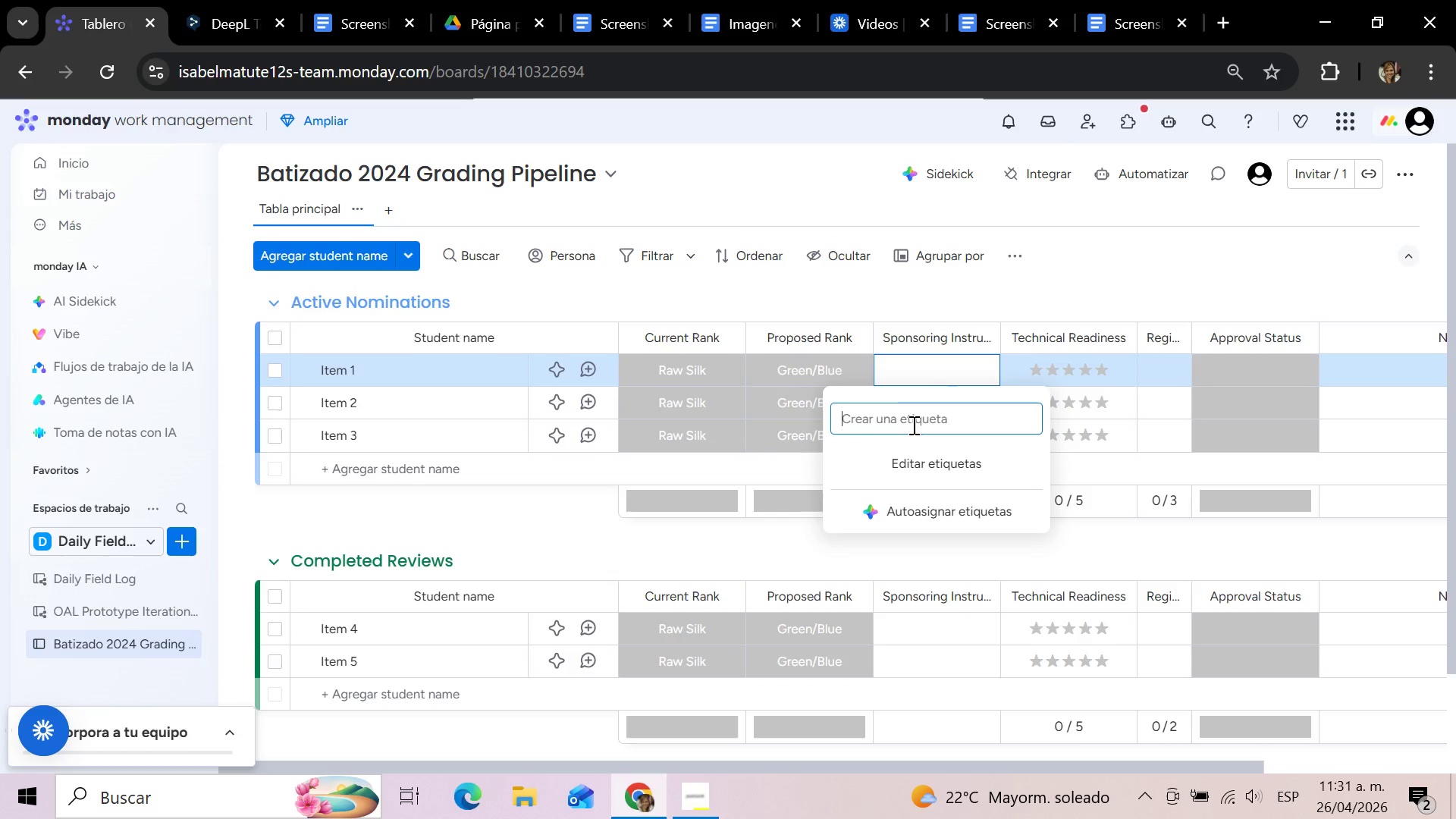 
type(Maesrtre Rafe)
key(Backspace)
key(Backspace)
type(fael)
 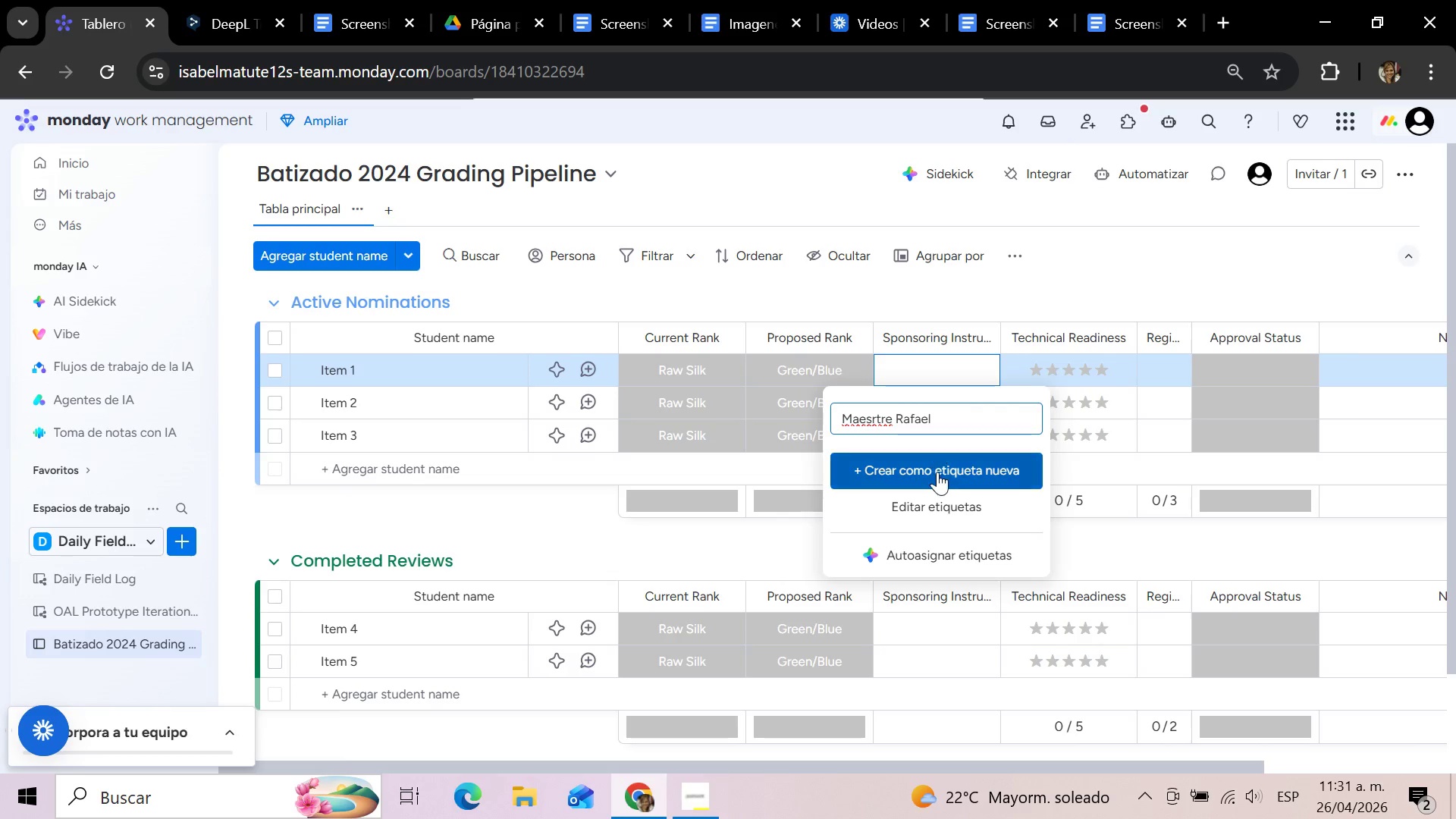 
left_click([937, 472])
 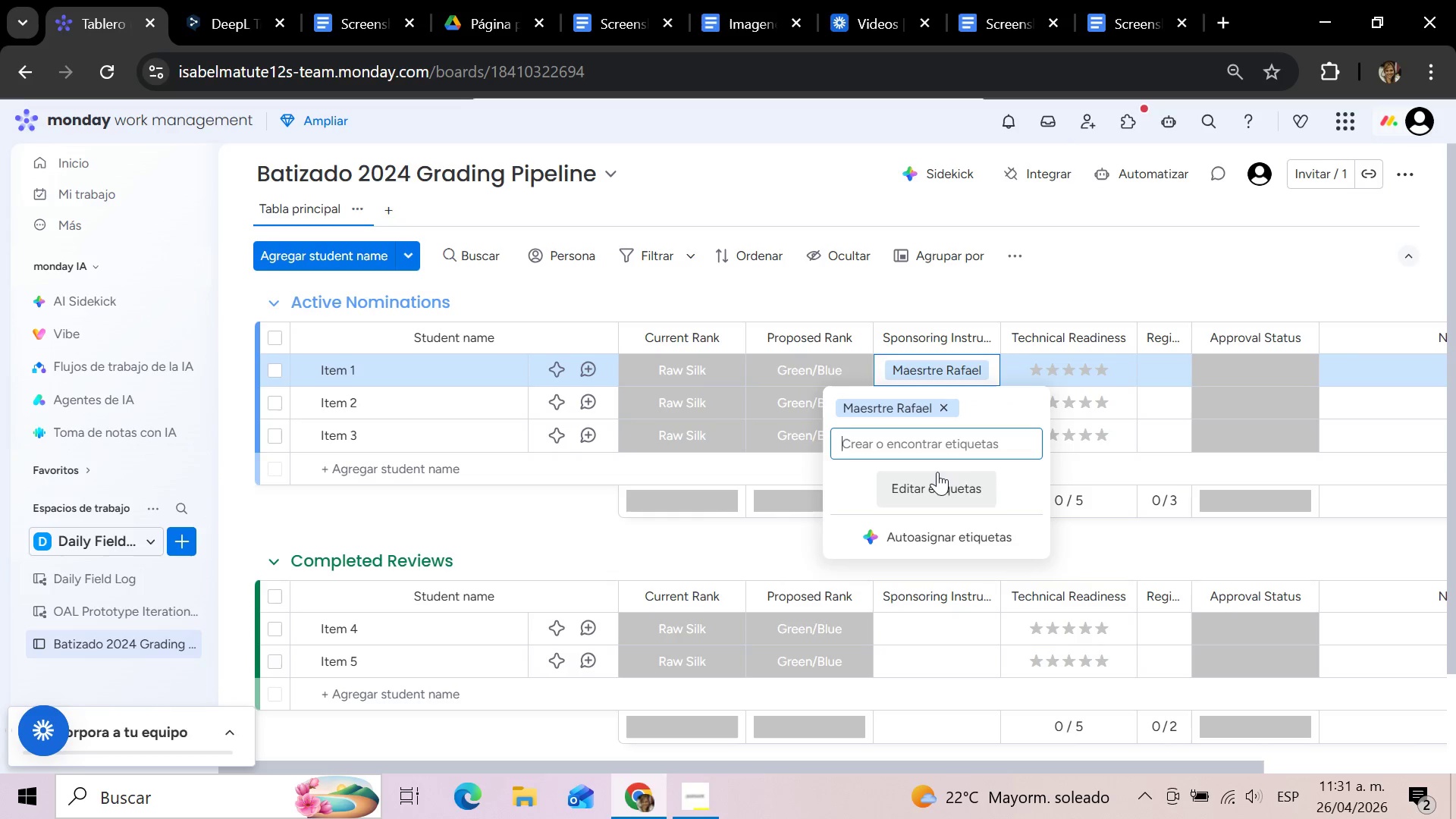 
left_click([943, 452])
 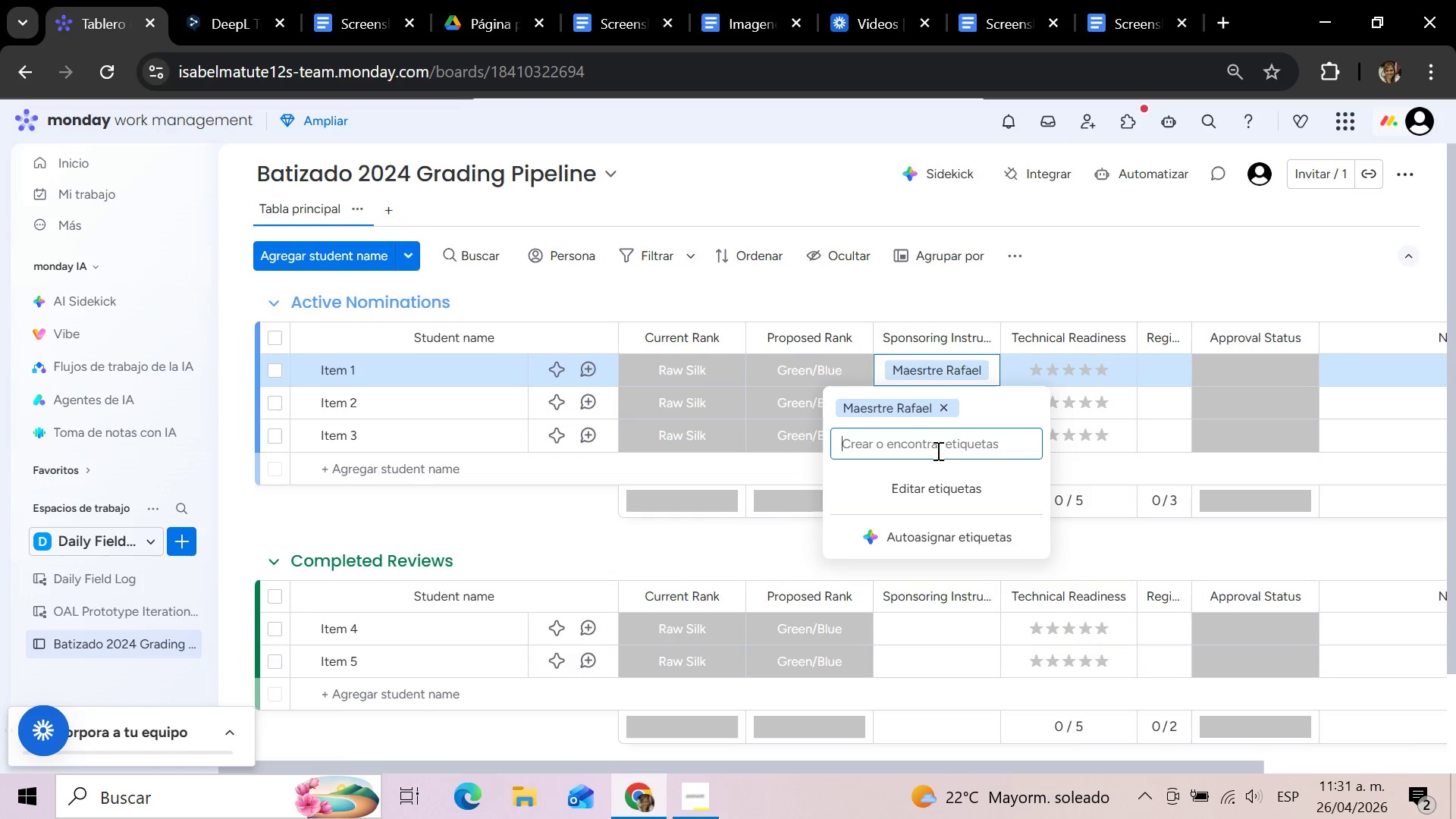 
type(Instructor Camila)